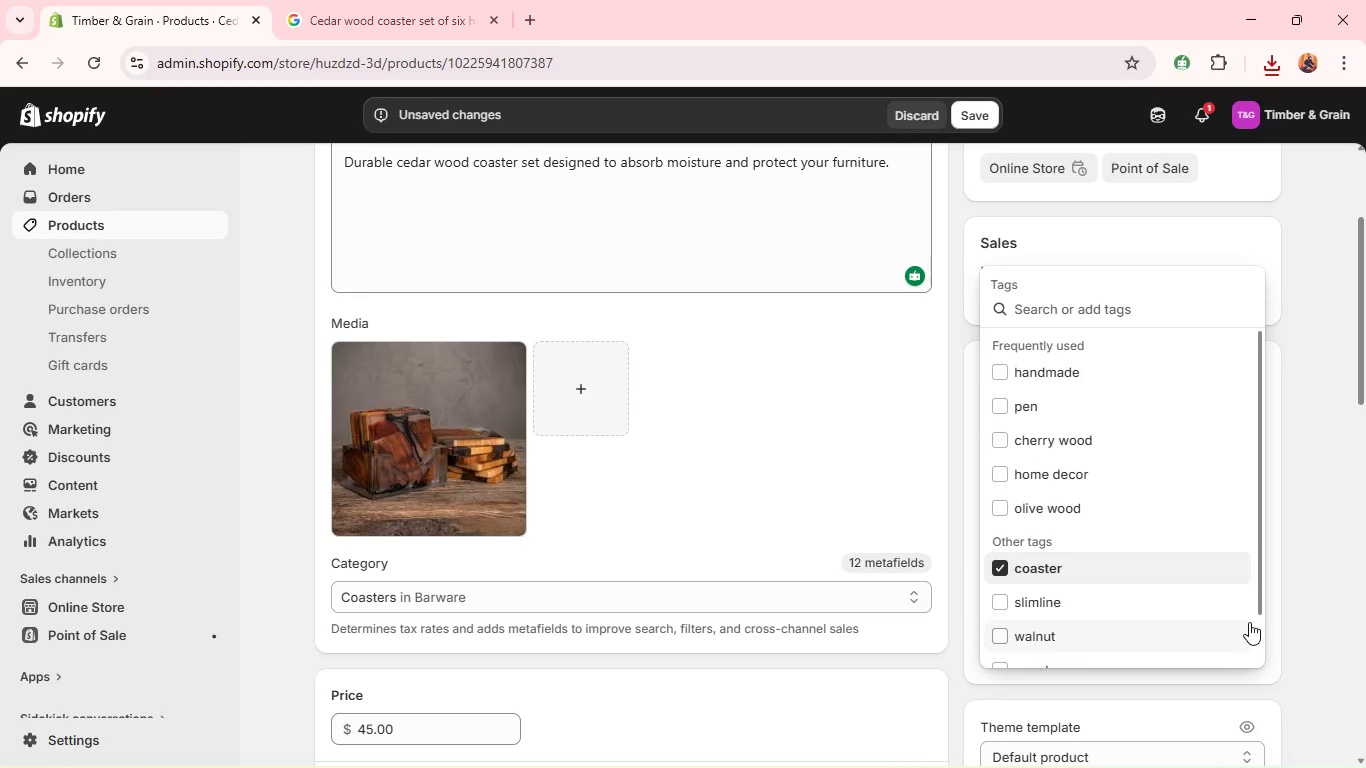 
type(home decor)
 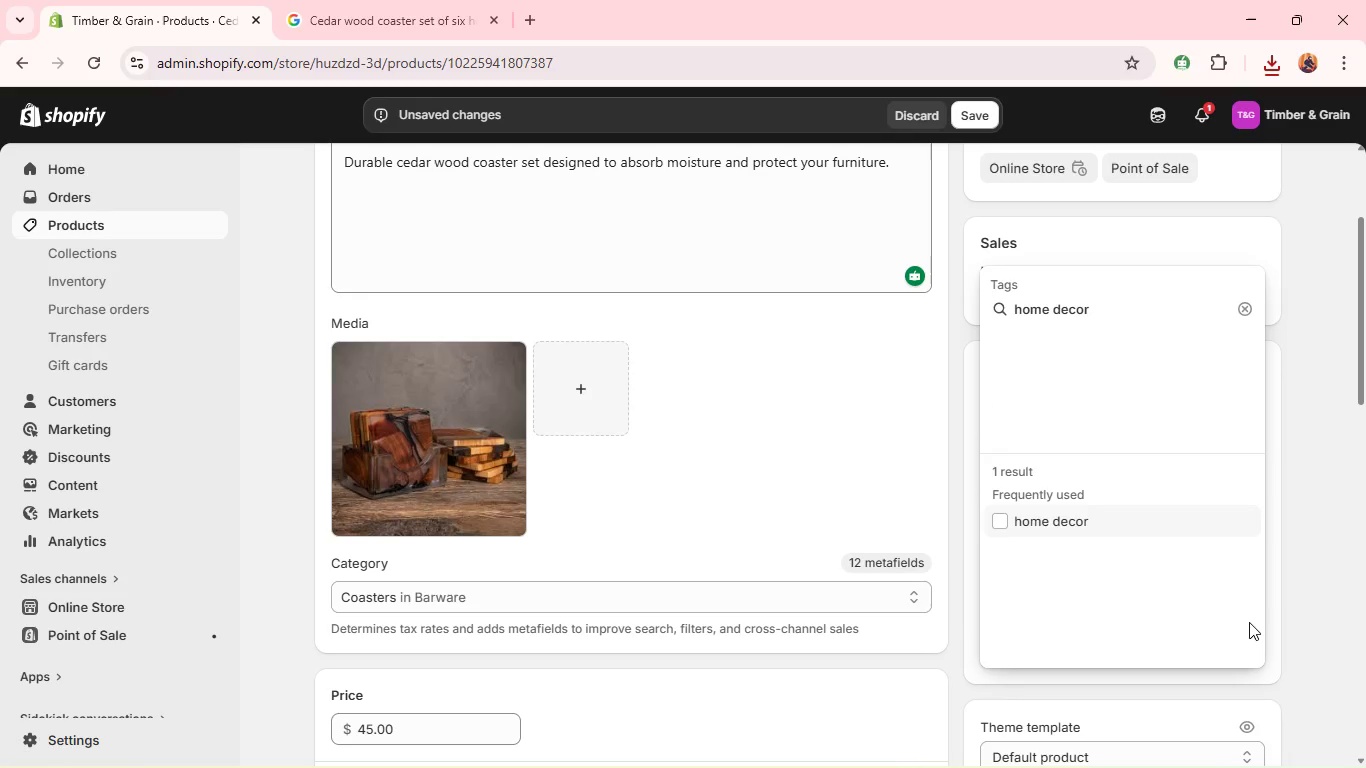 
left_click([1126, 527])
 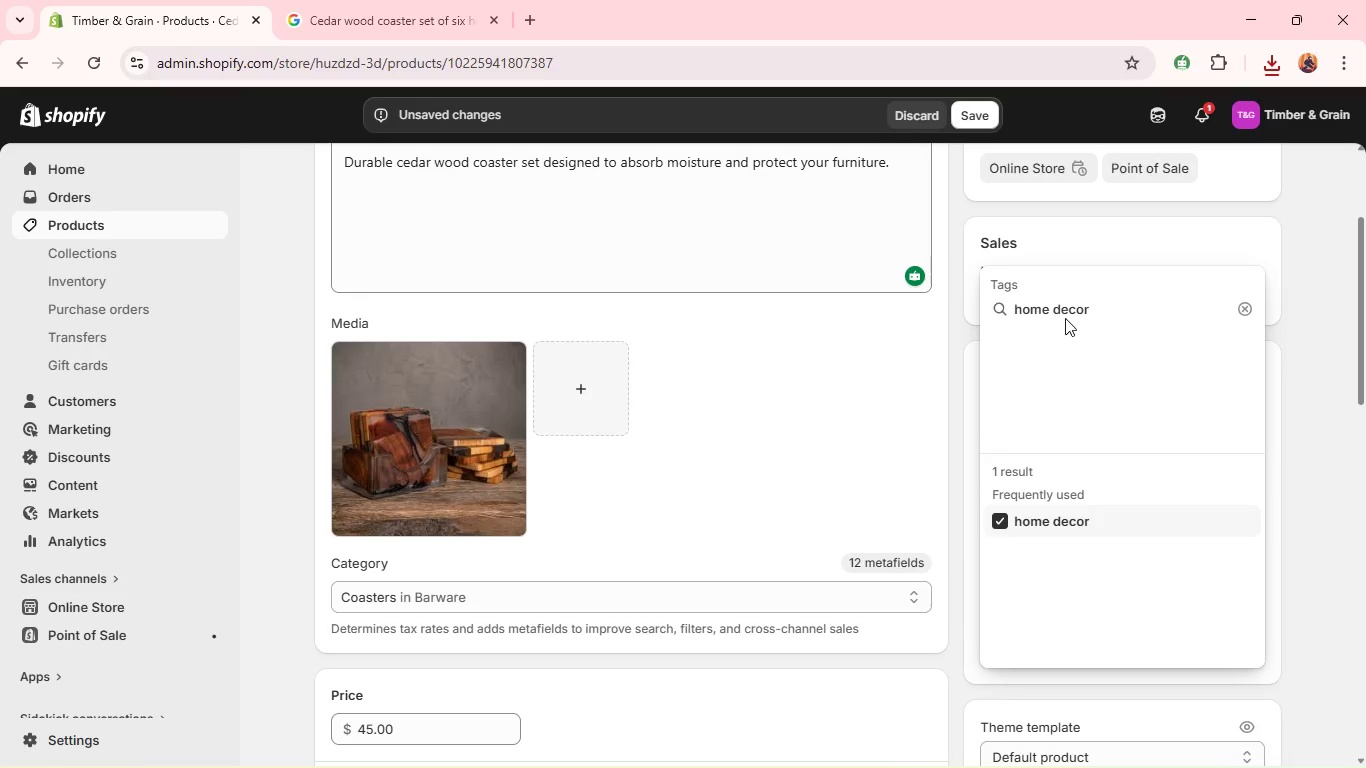 
left_click([1056, 310])
 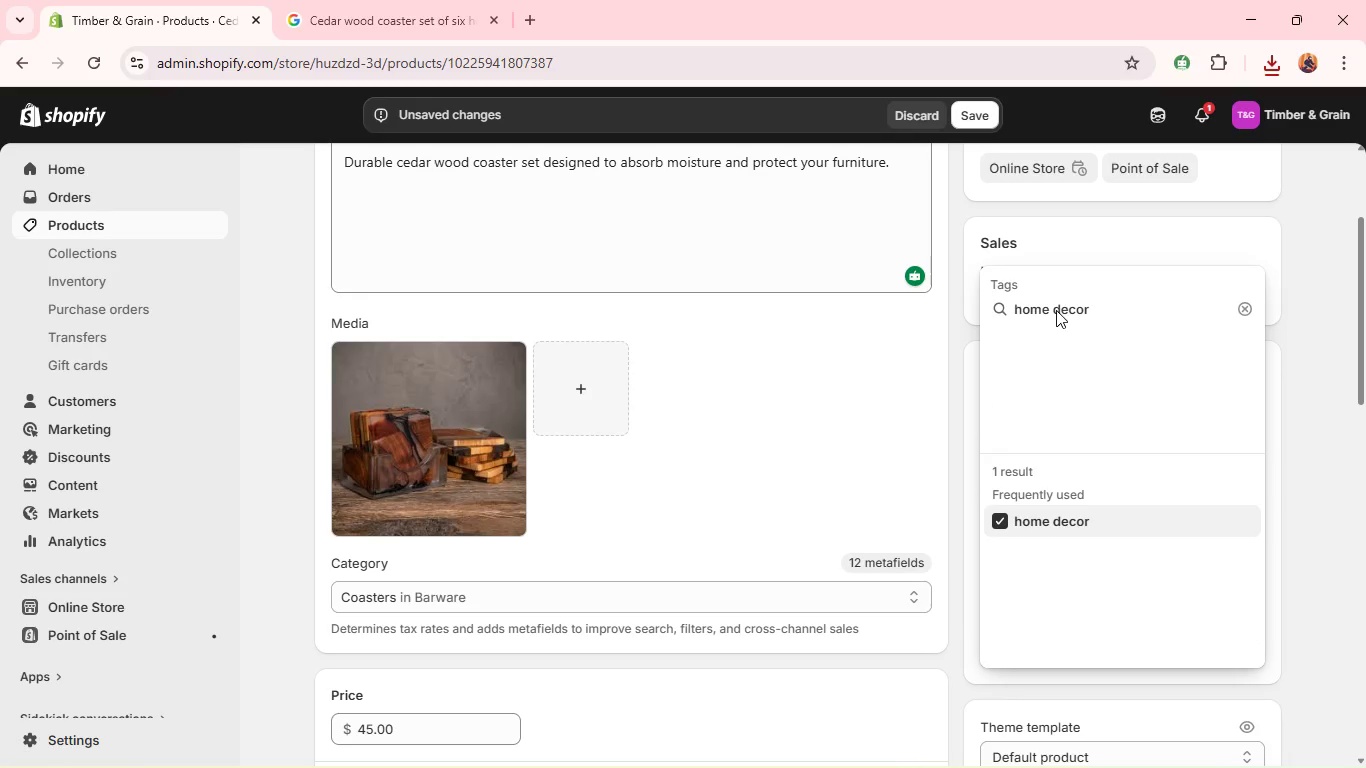 
key(H)
 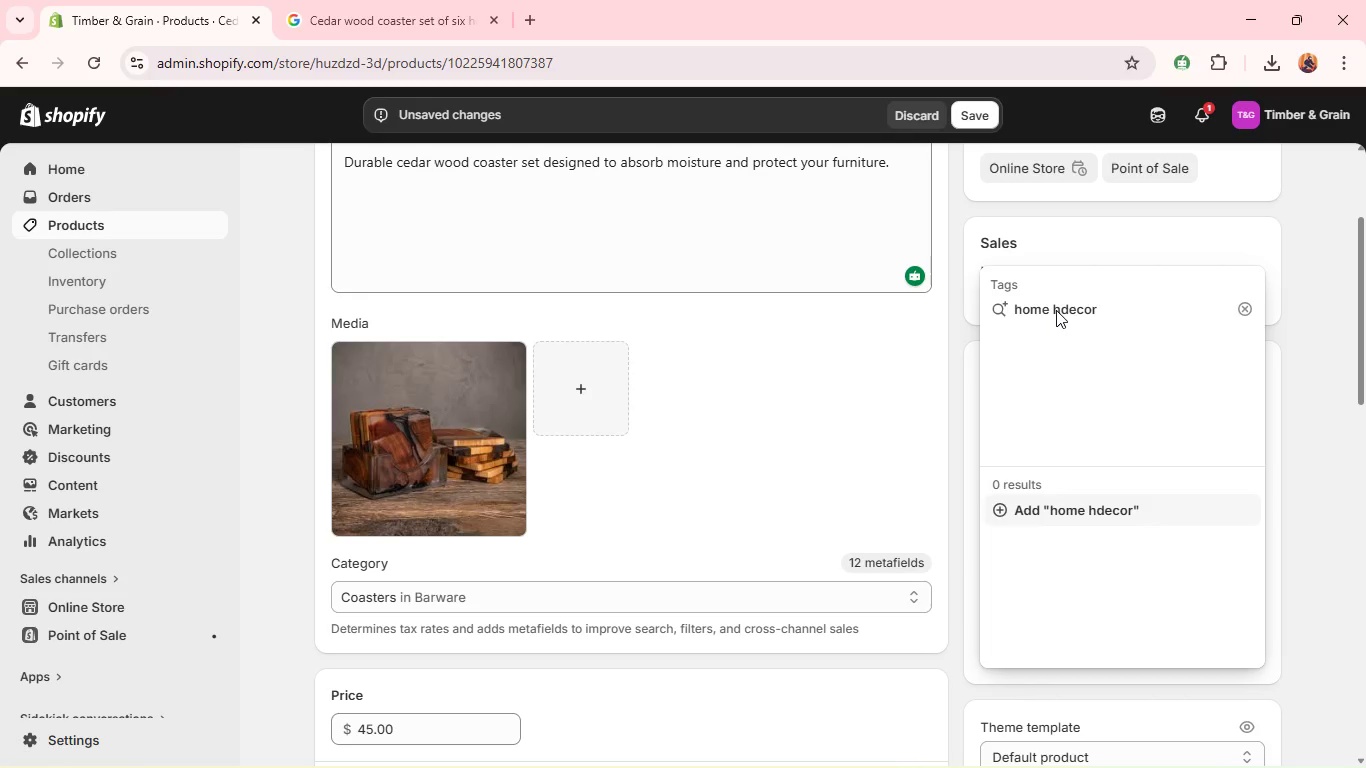 
double_click([1056, 310])
 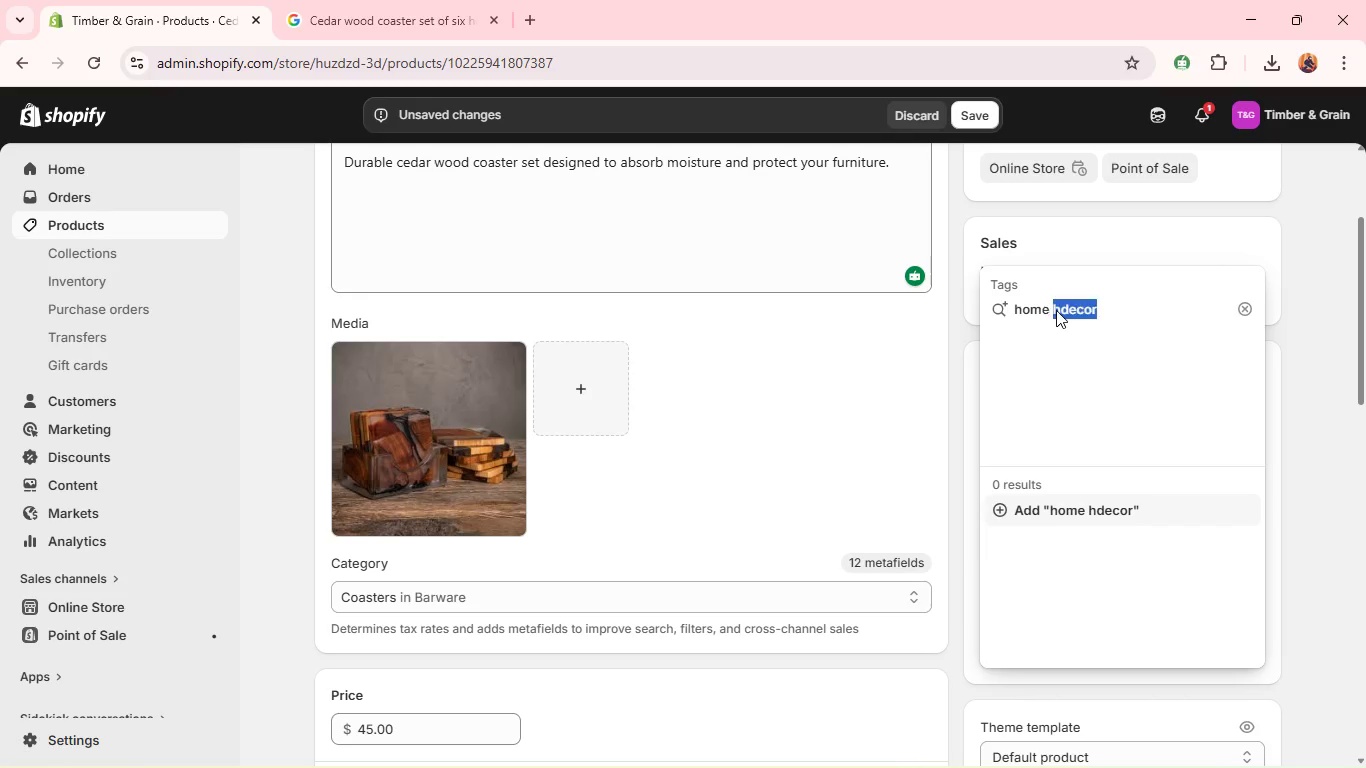 
triple_click([1056, 310])
 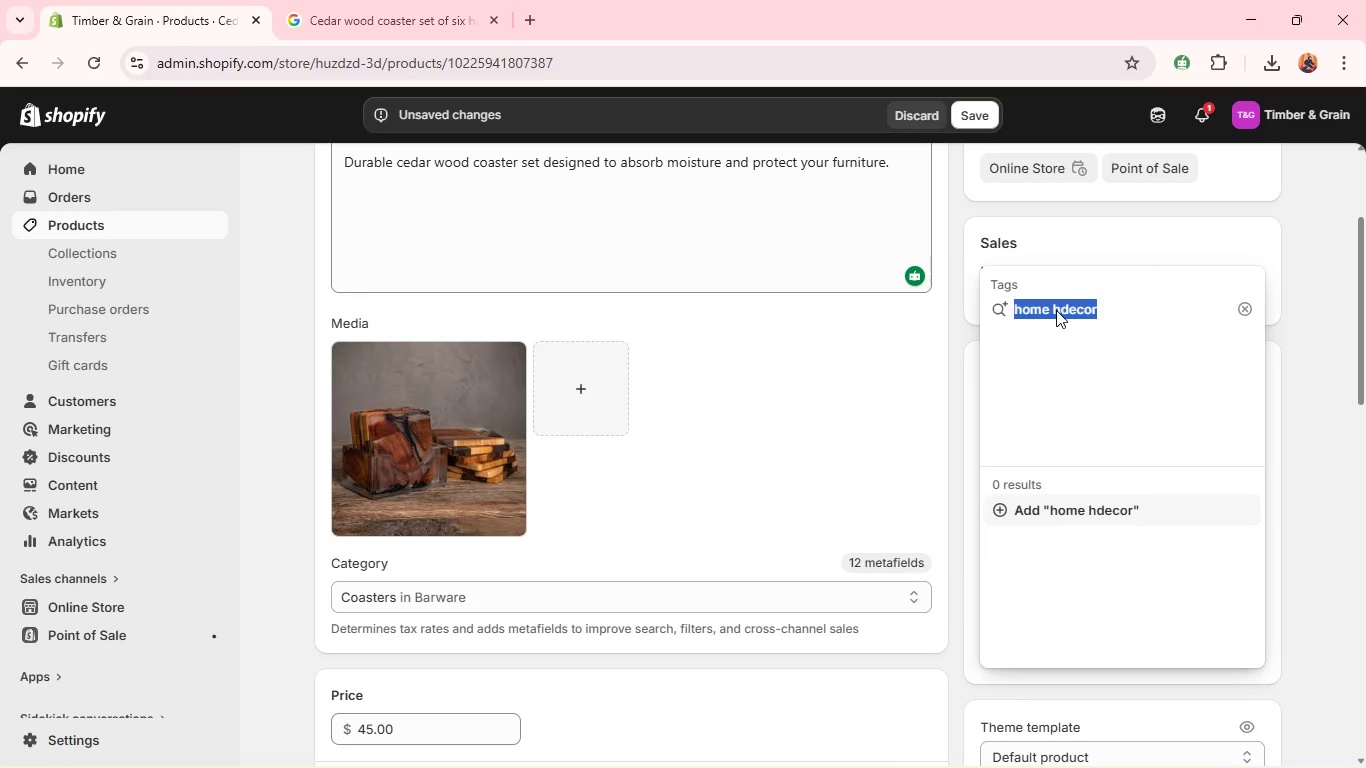 
type(handmade)
 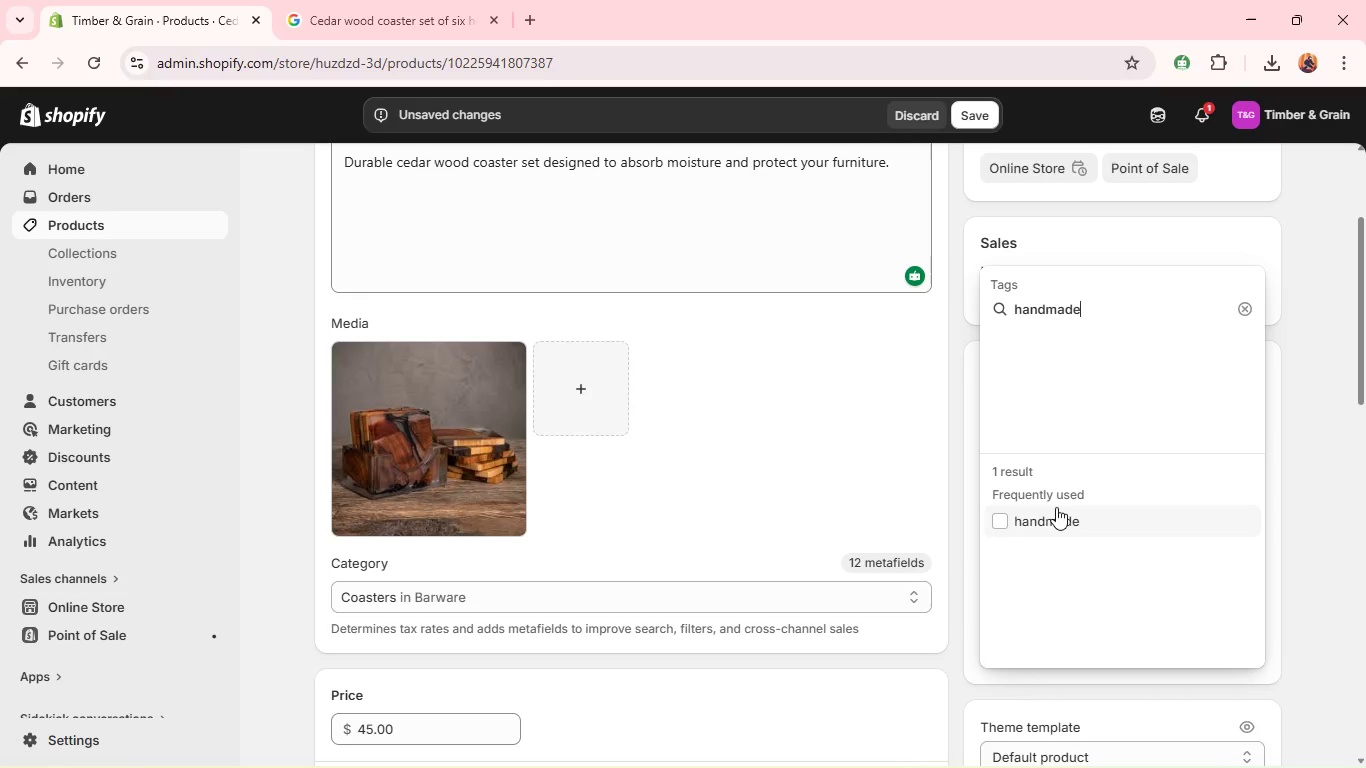 
left_click([1051, 512])
 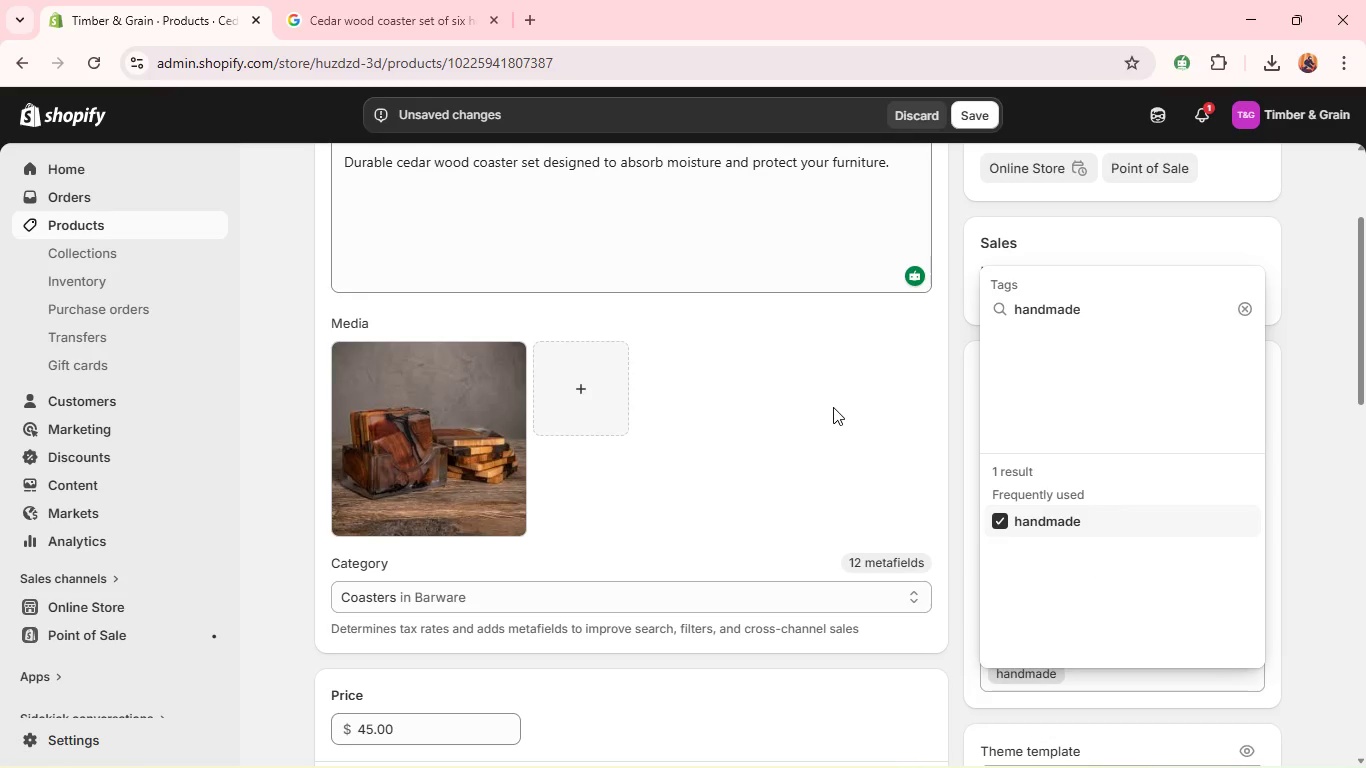 
left_click([829, 407])
 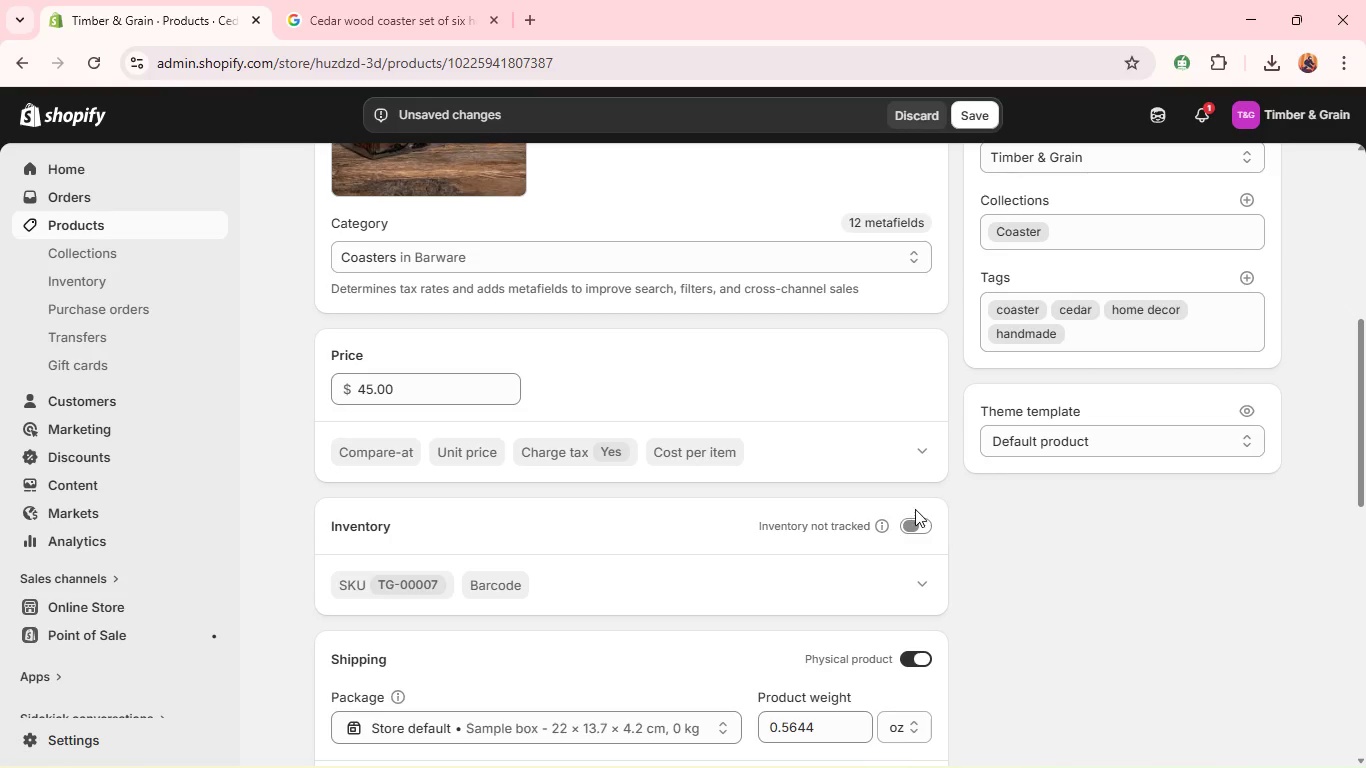 
left_click([910, 529])
 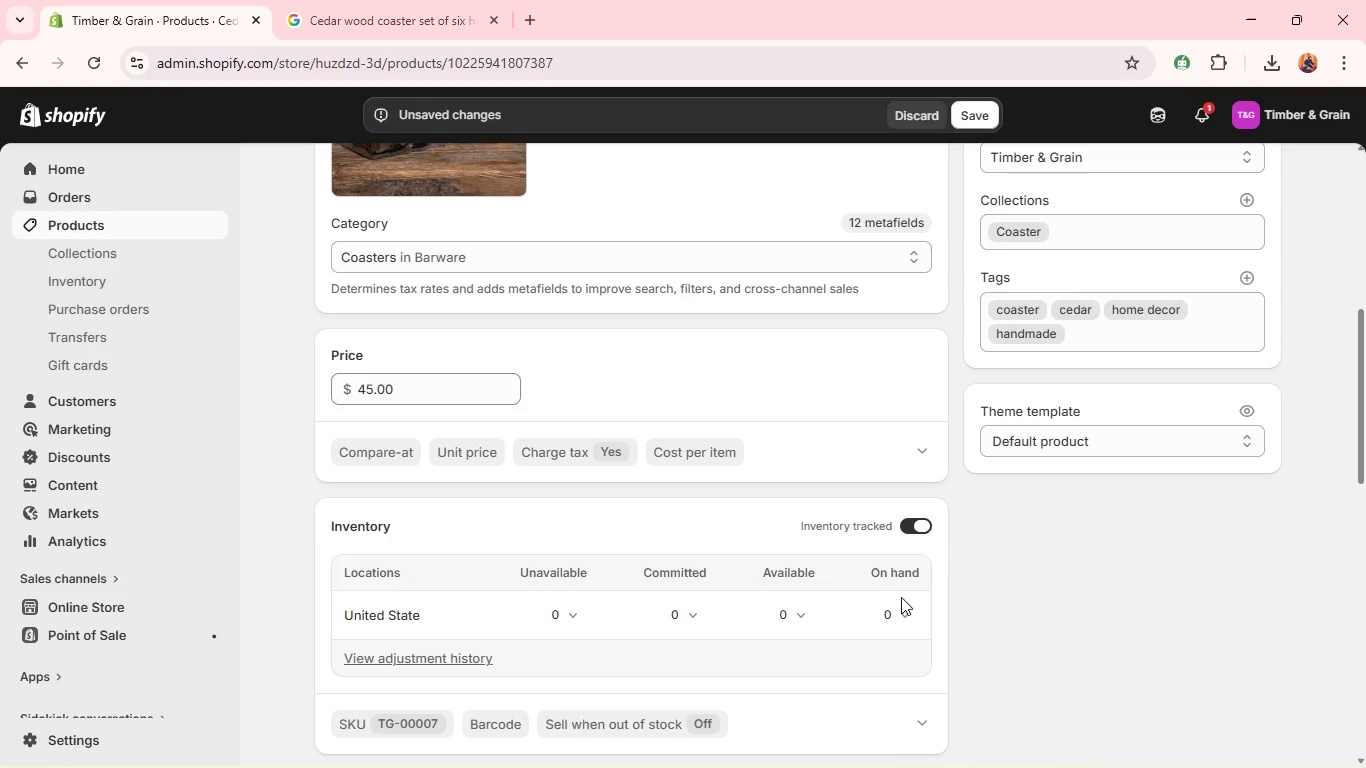 
left_click([898, 608])
 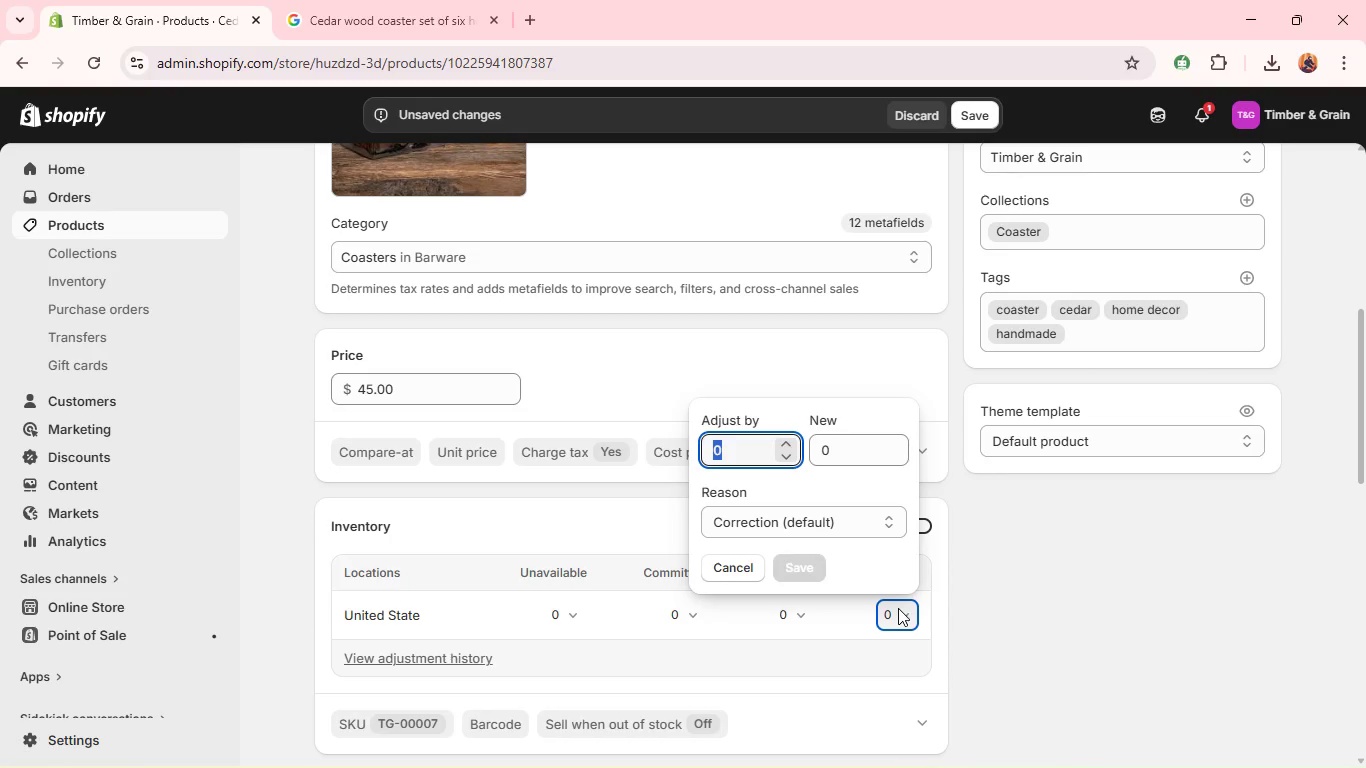 
type(25)
 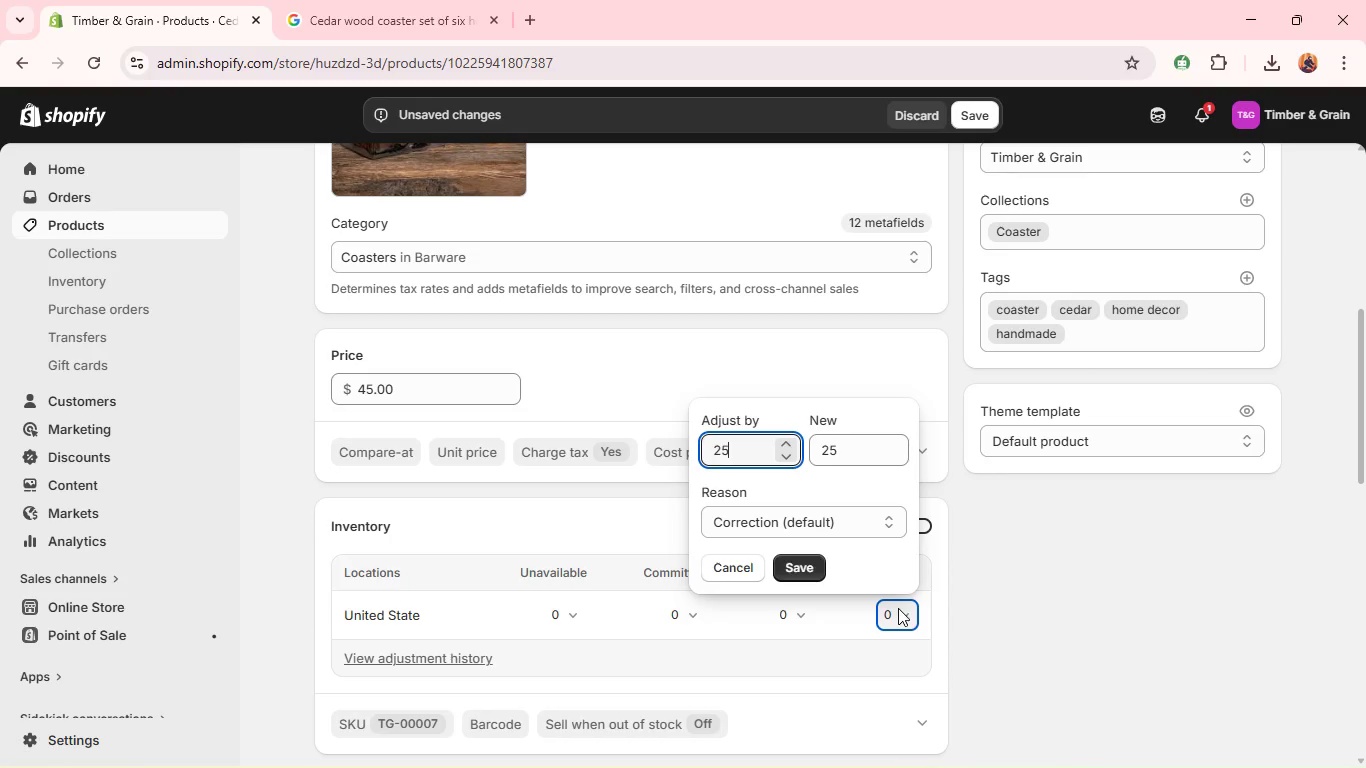 
key(Enter)
 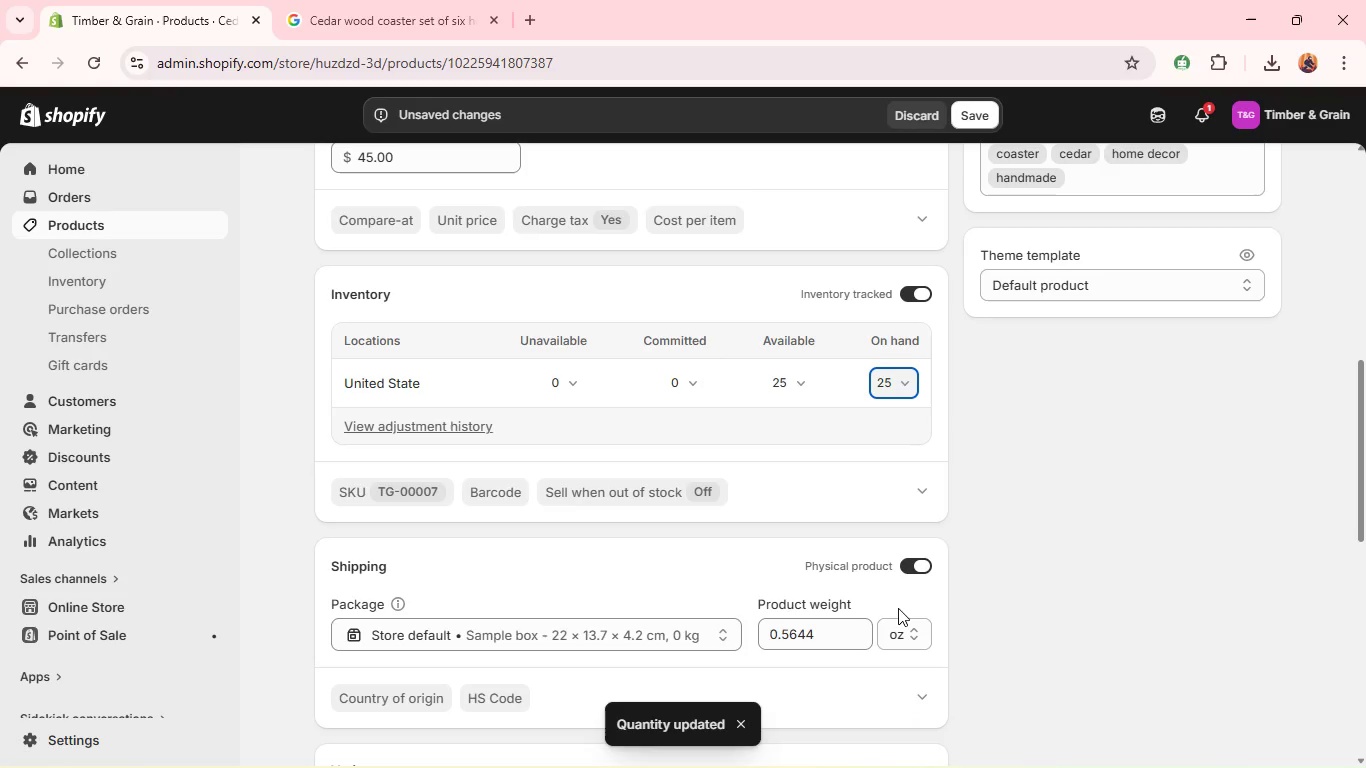 
wait(5.09)
 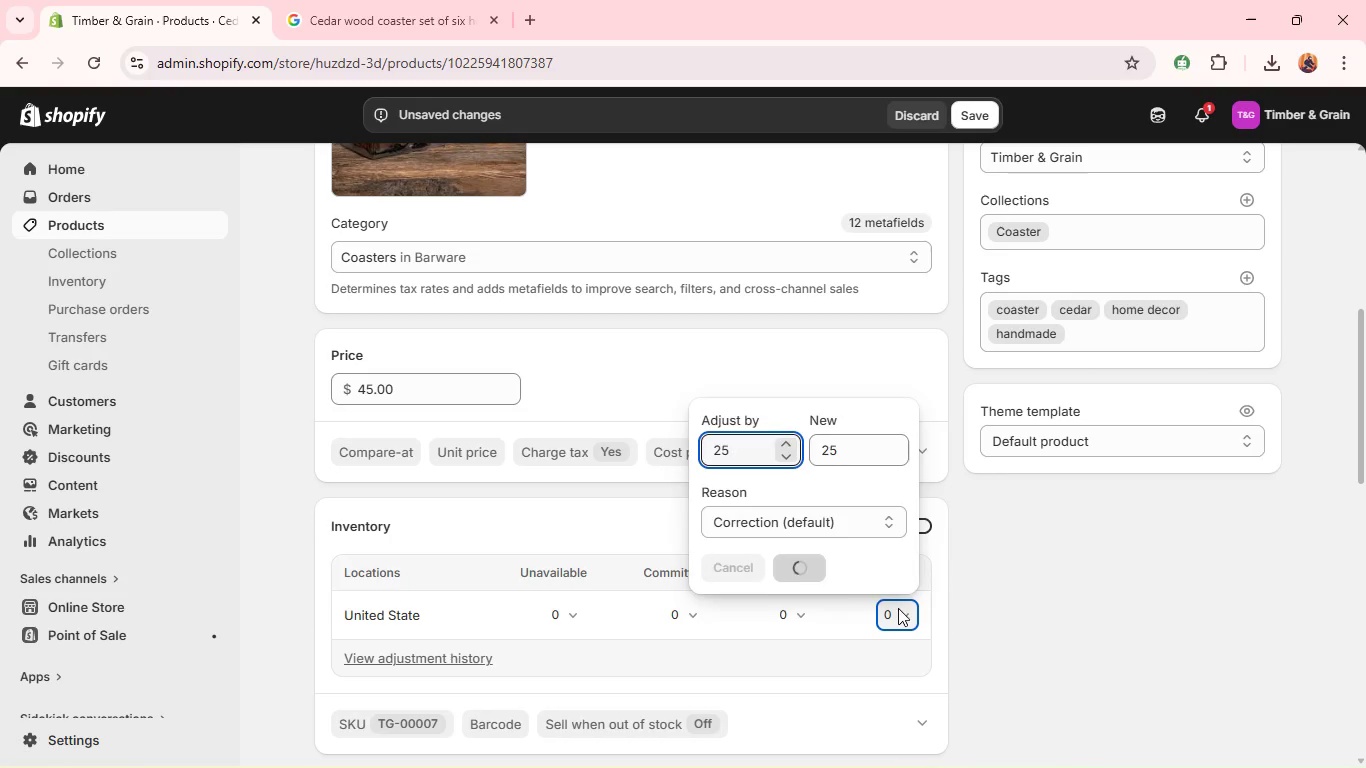 
double_click([834, 618])
 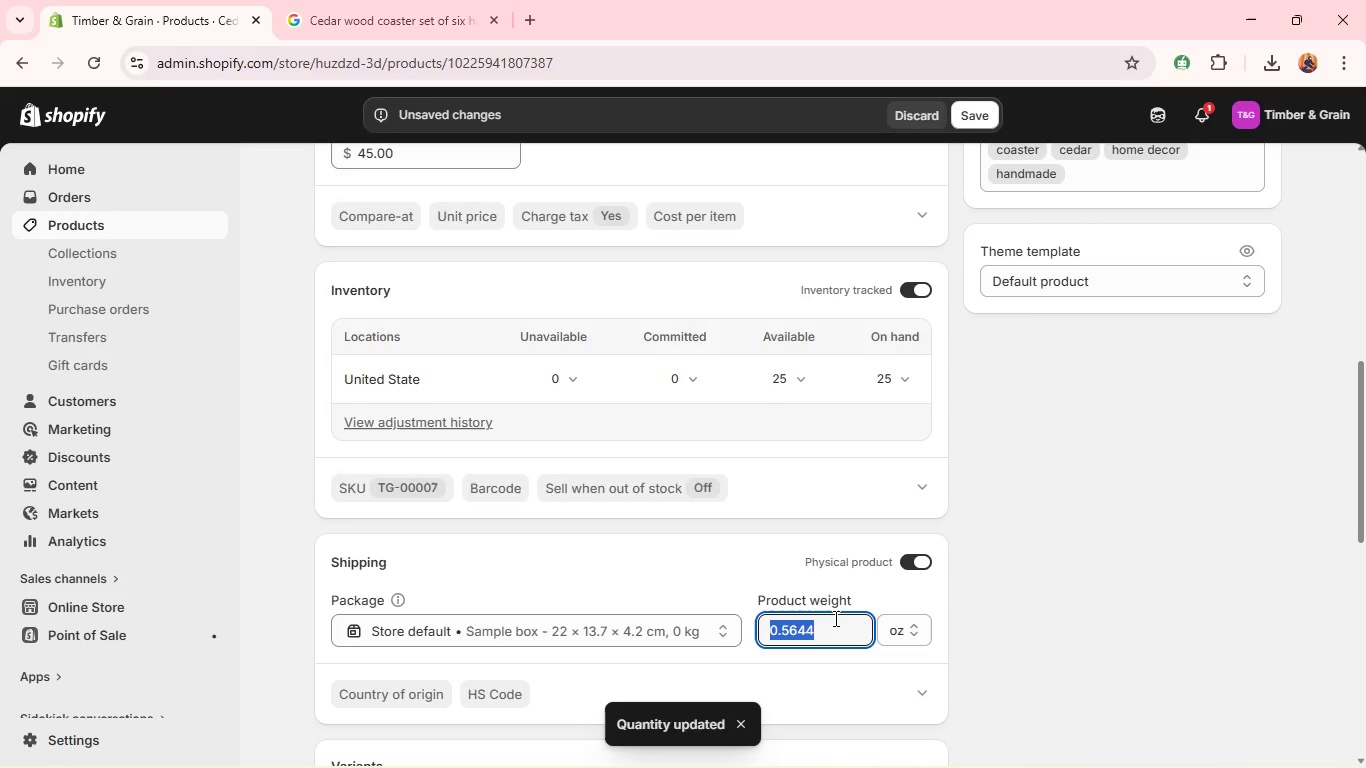 
triple_click([834, 618])
 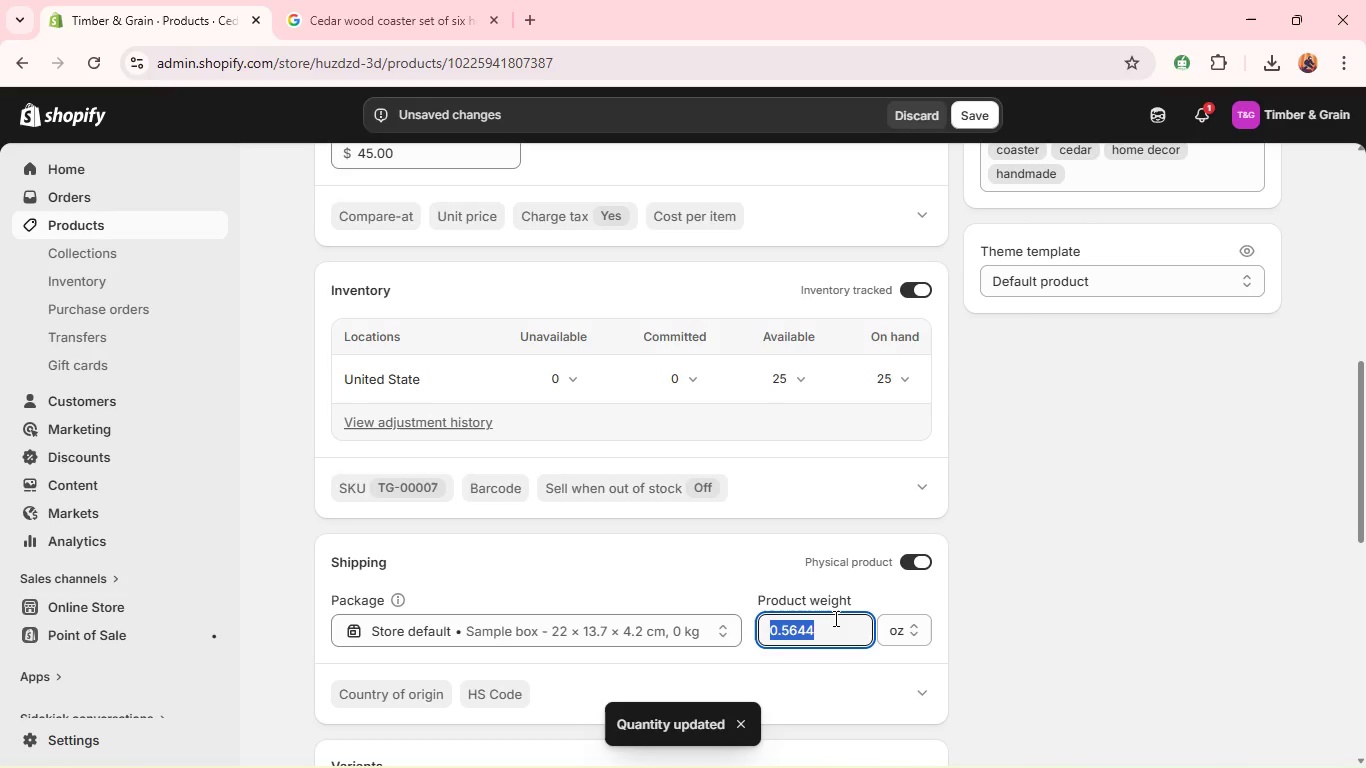 
triple_click([834, 618])
 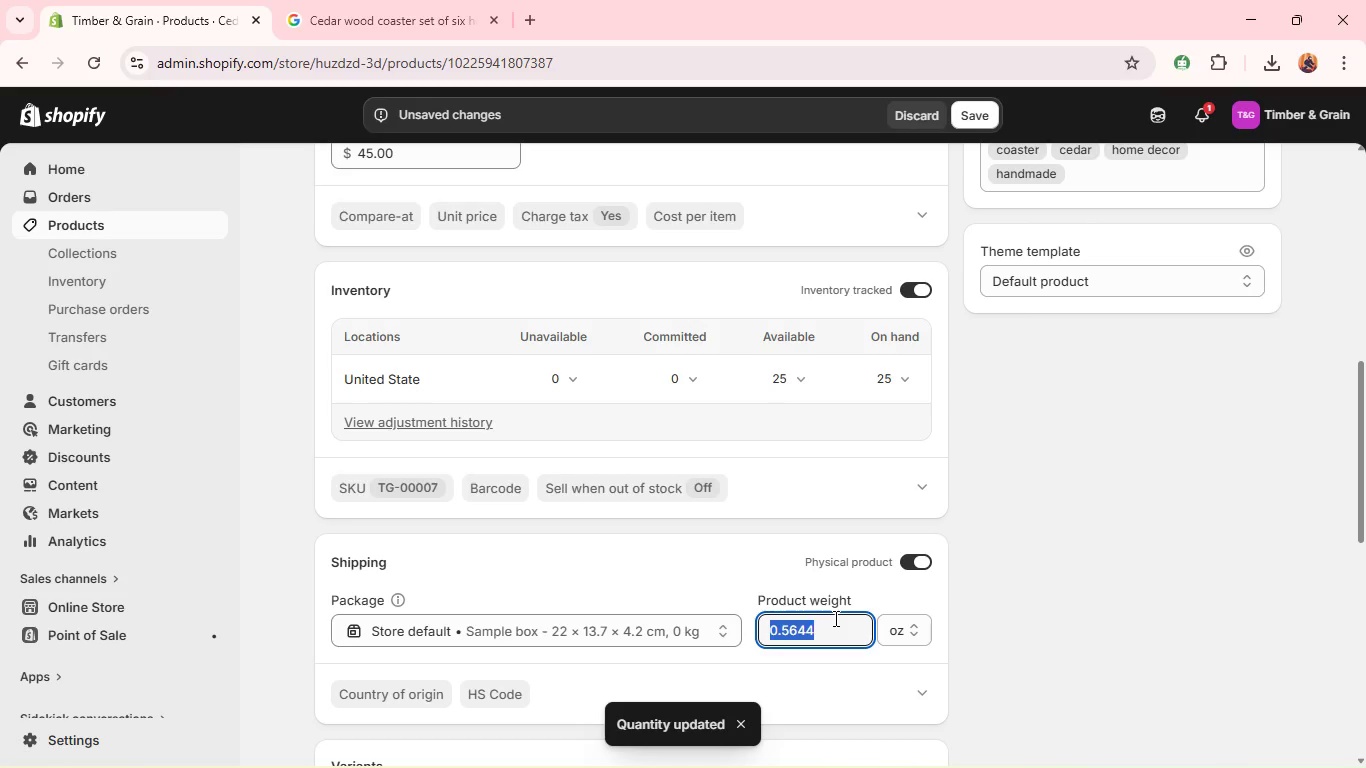 
type(16)
 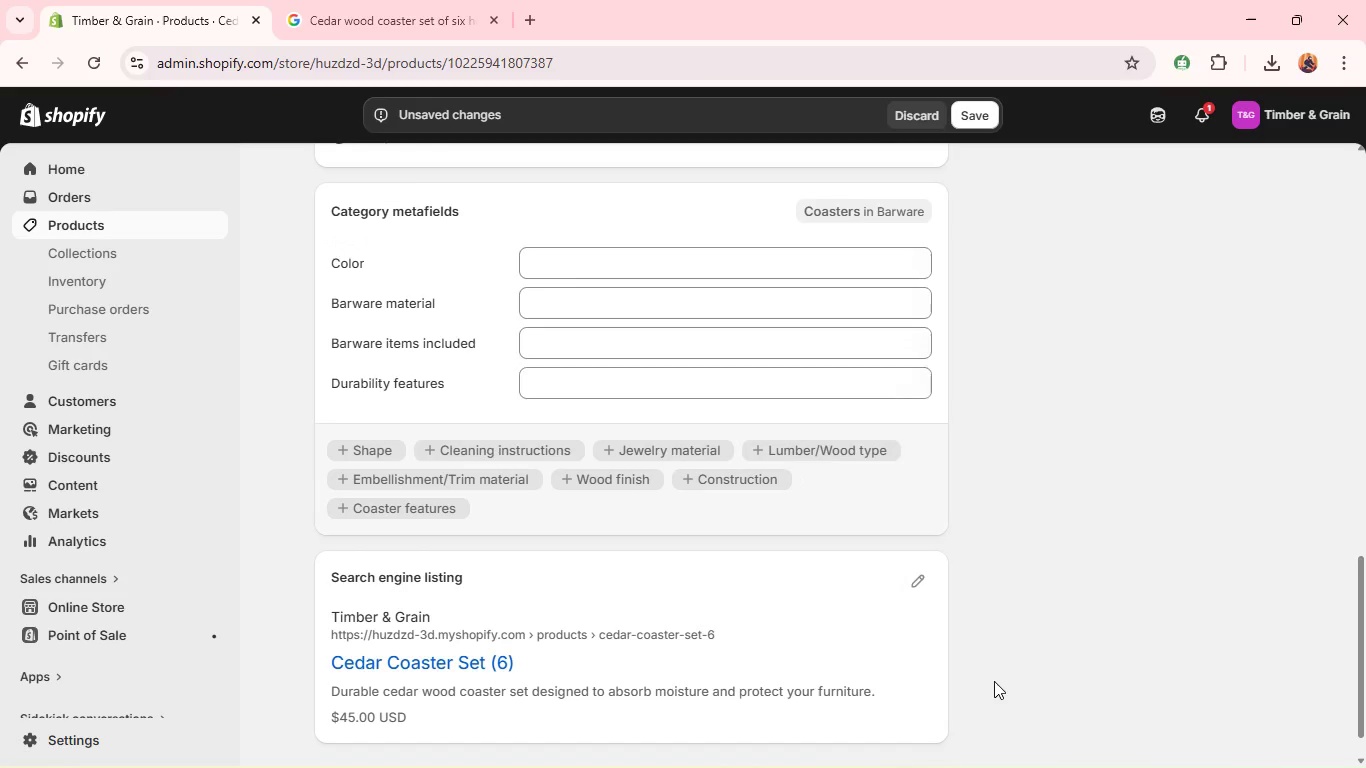 
left_click([905, 532])
 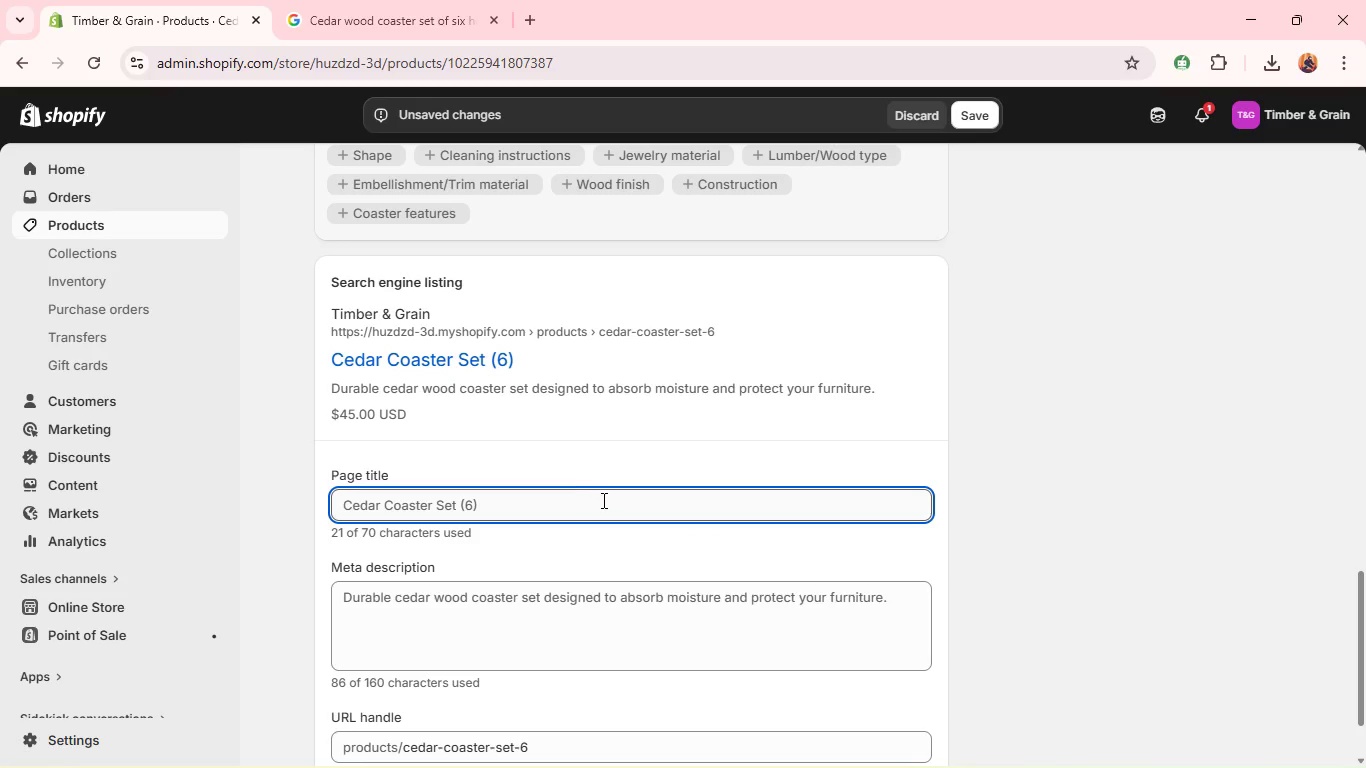 
left_click([605, 501])
 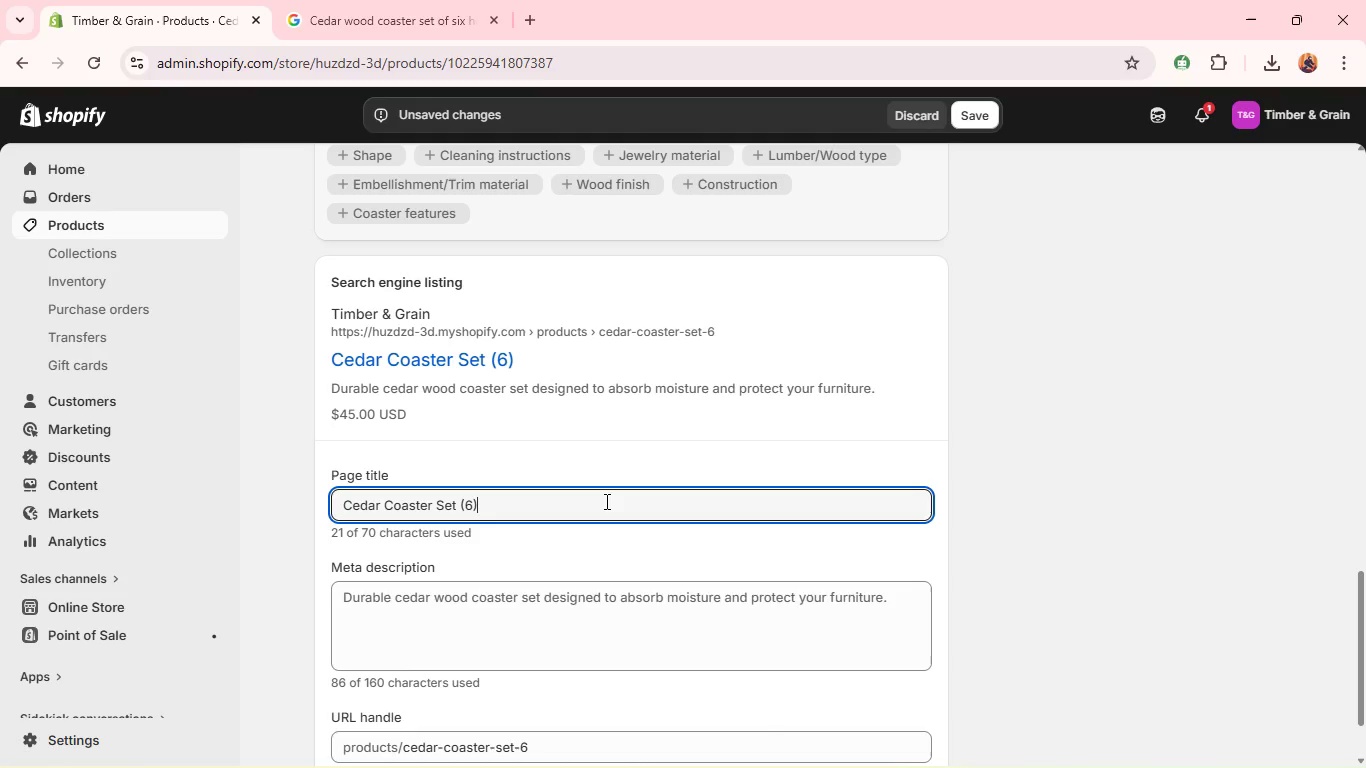 
key(Backspace)
key(Backspace)
key(Backspace)
type(- HANDMade wooden COastersa)
 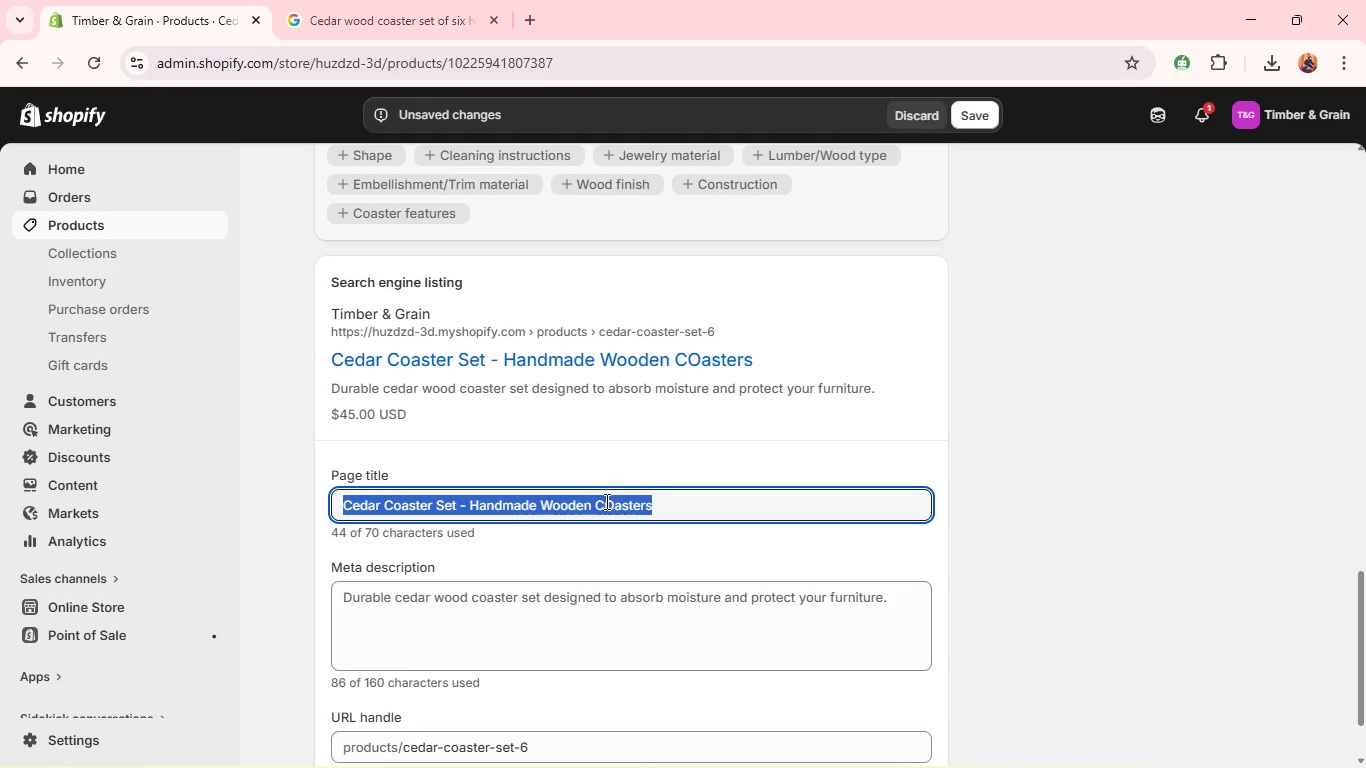 
 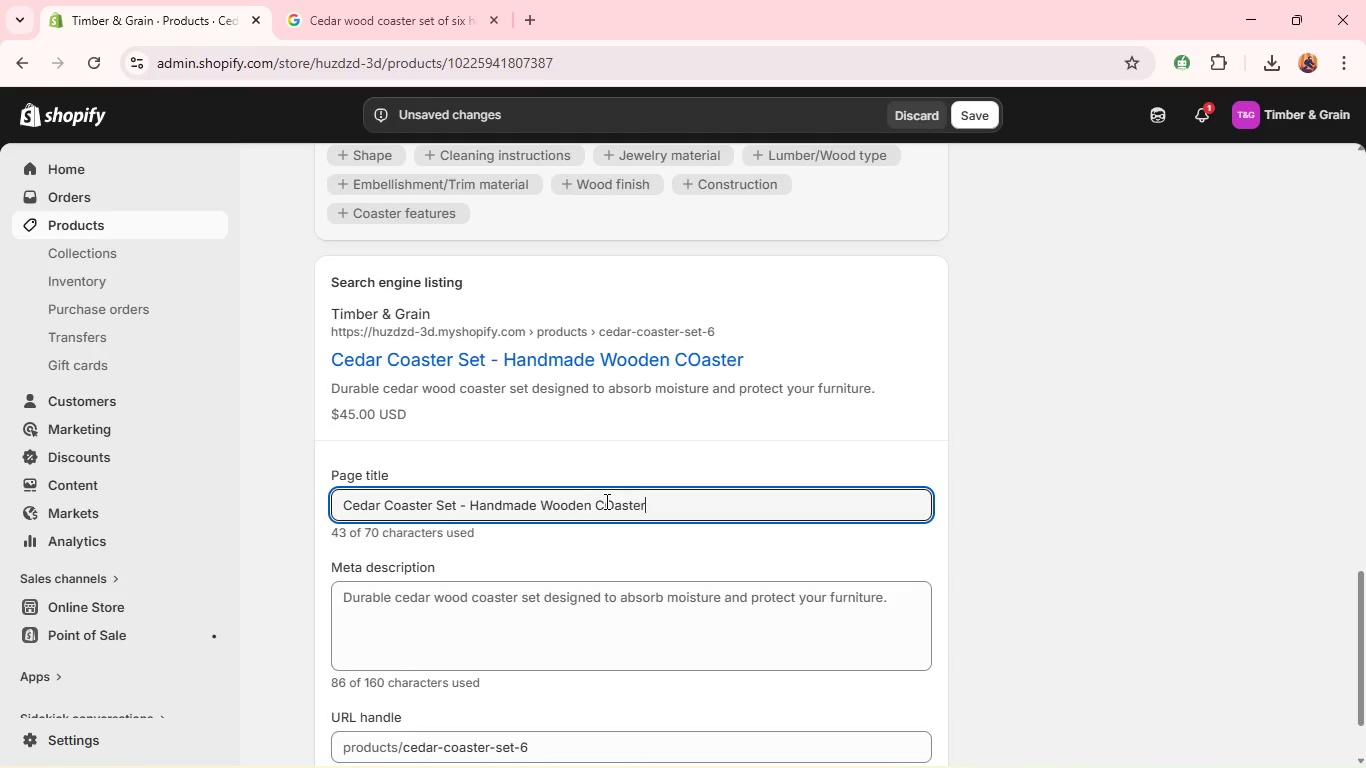 
hold_key(key=ControlLeft, duration=0.92)
 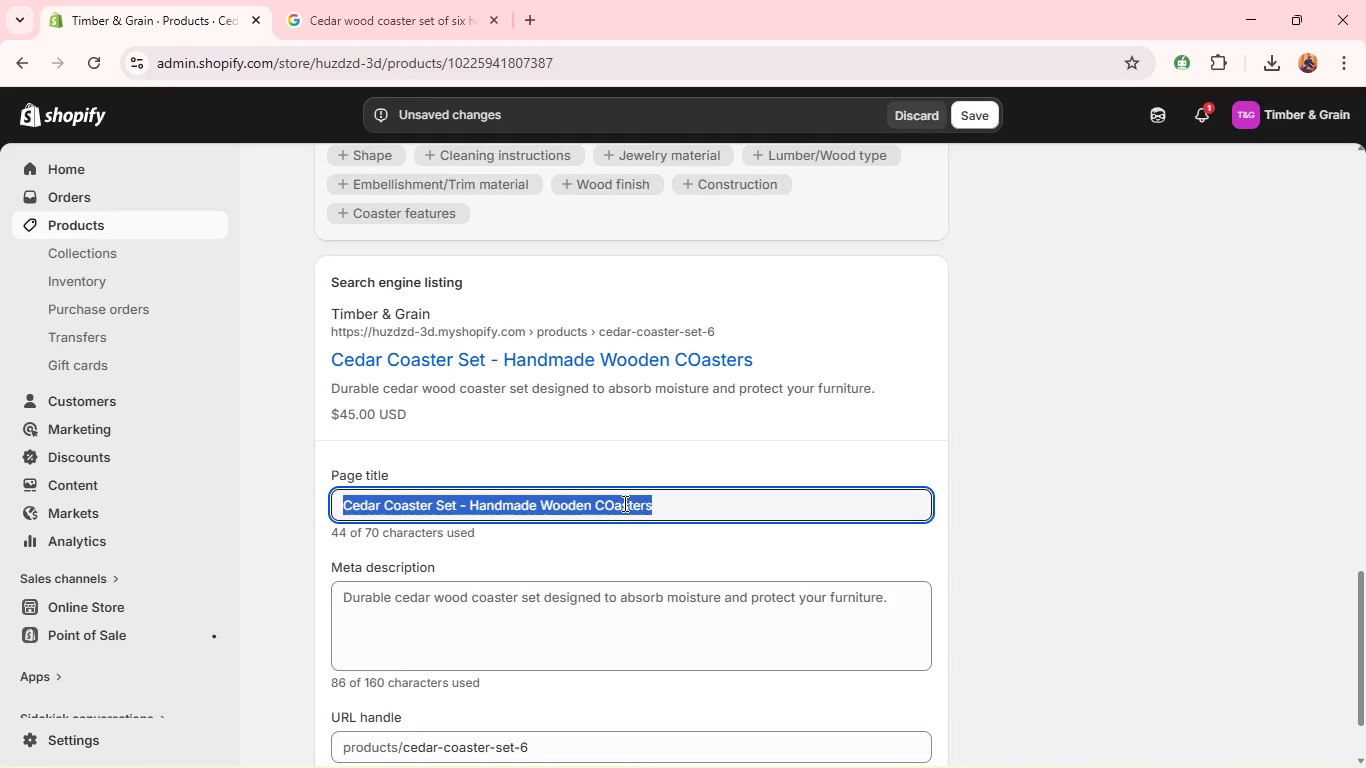 
left_click([623, 503])
 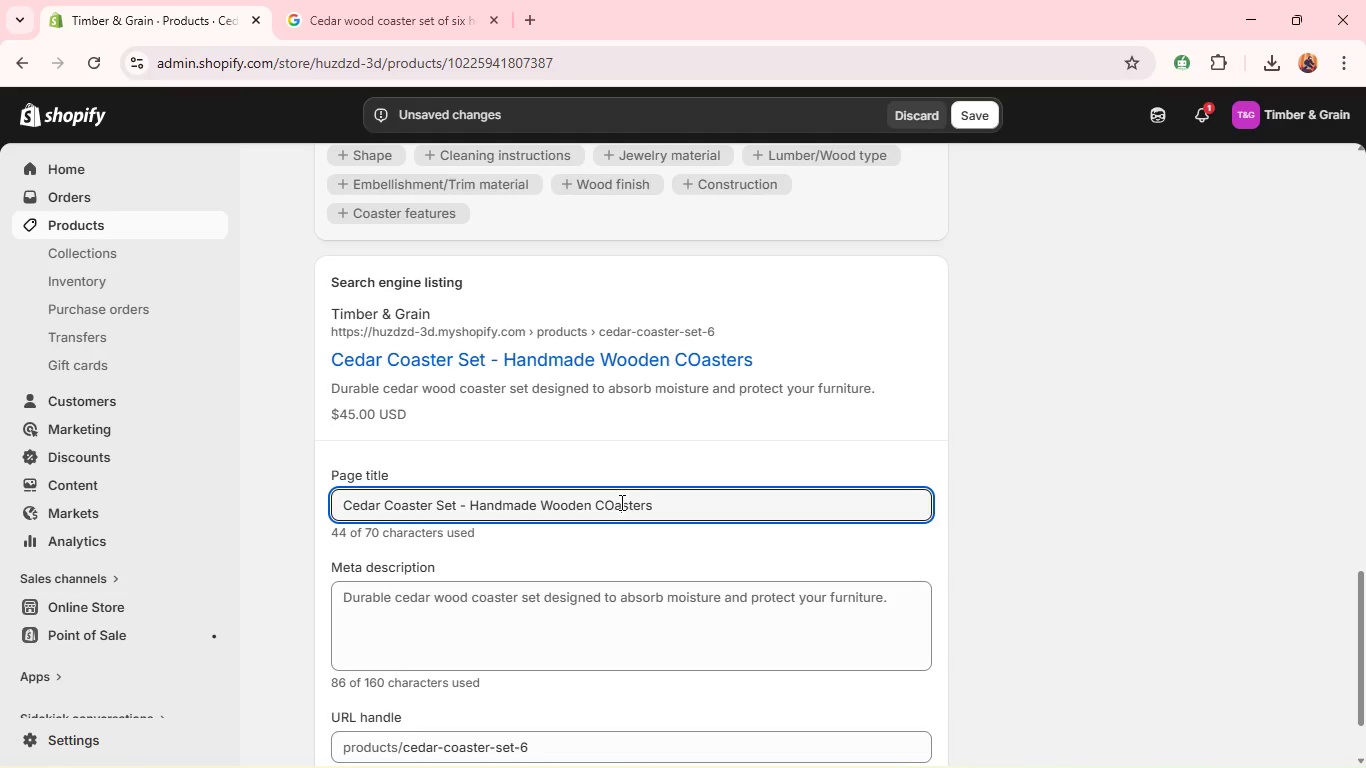 
left_click([619, 502])
 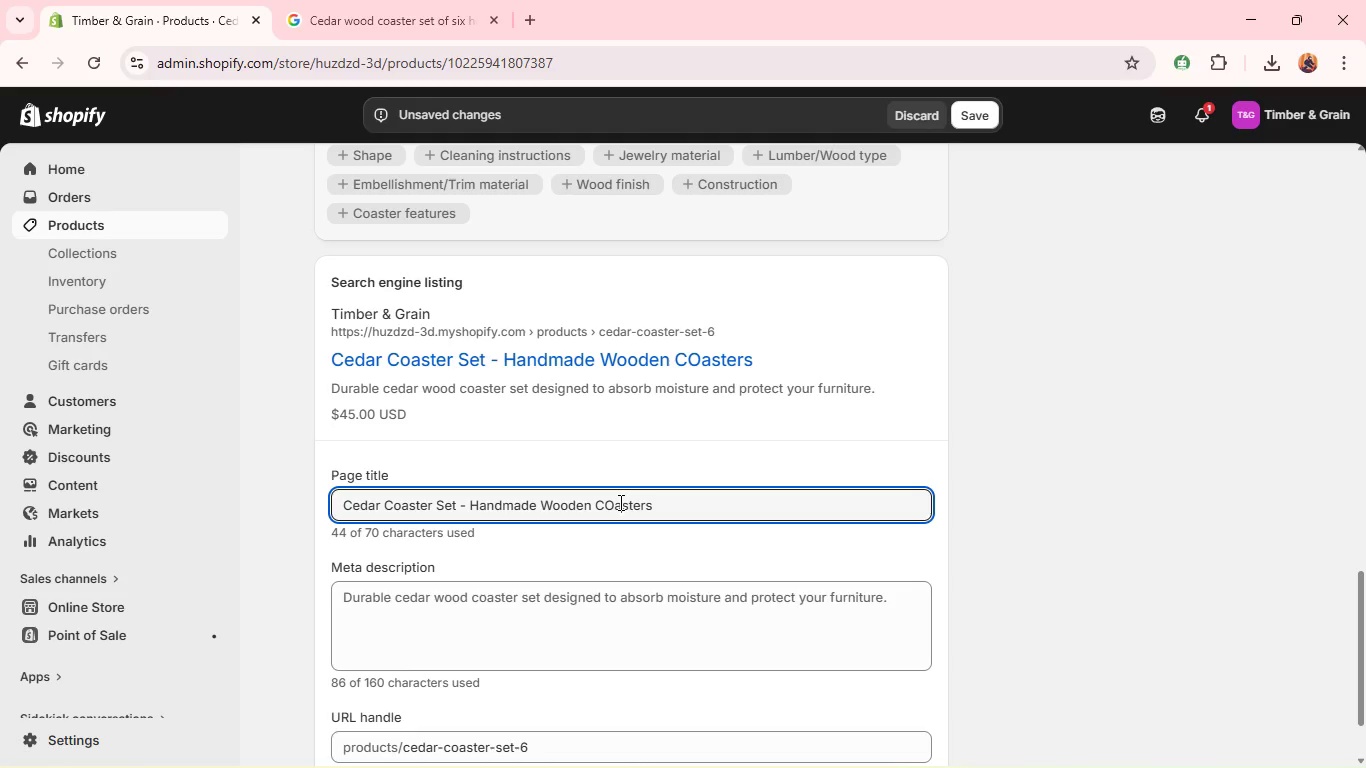 
key(ArrowLeft)
 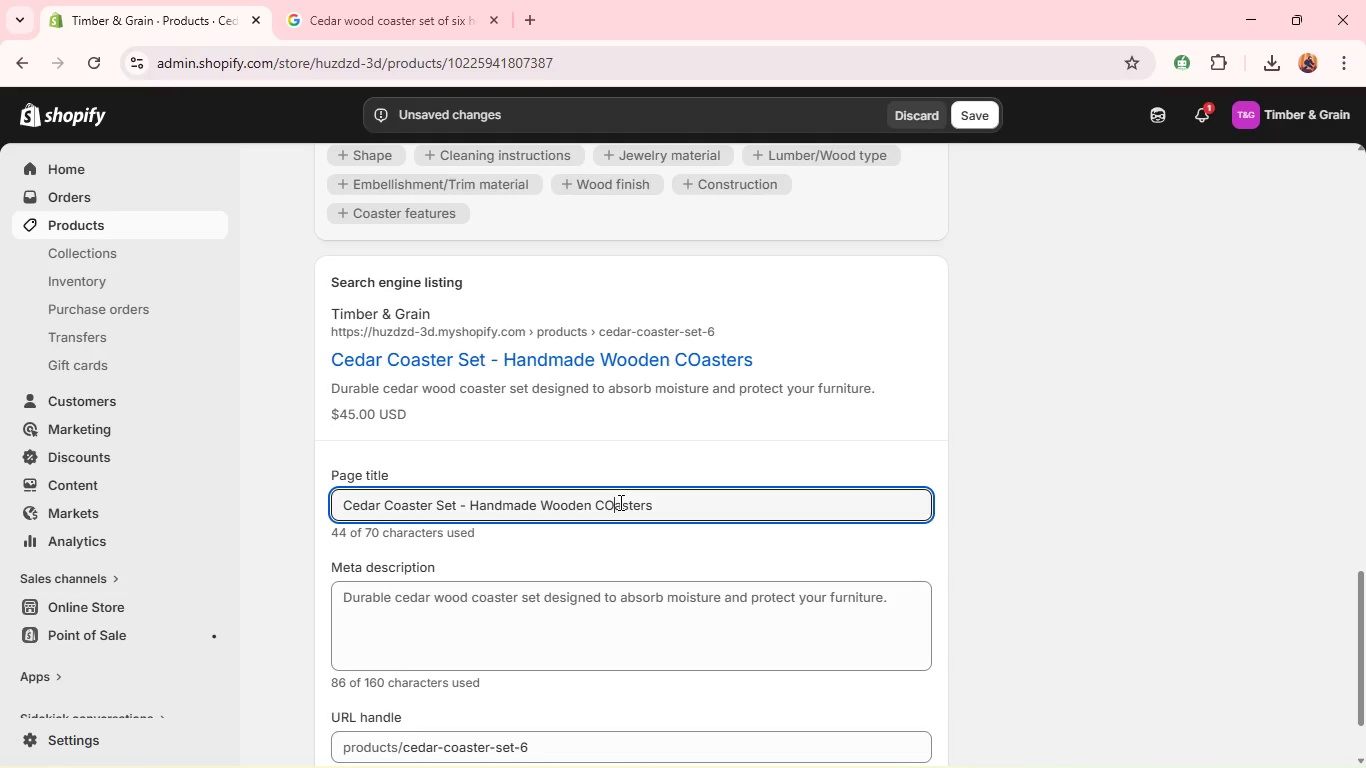 
key(Backspace)
 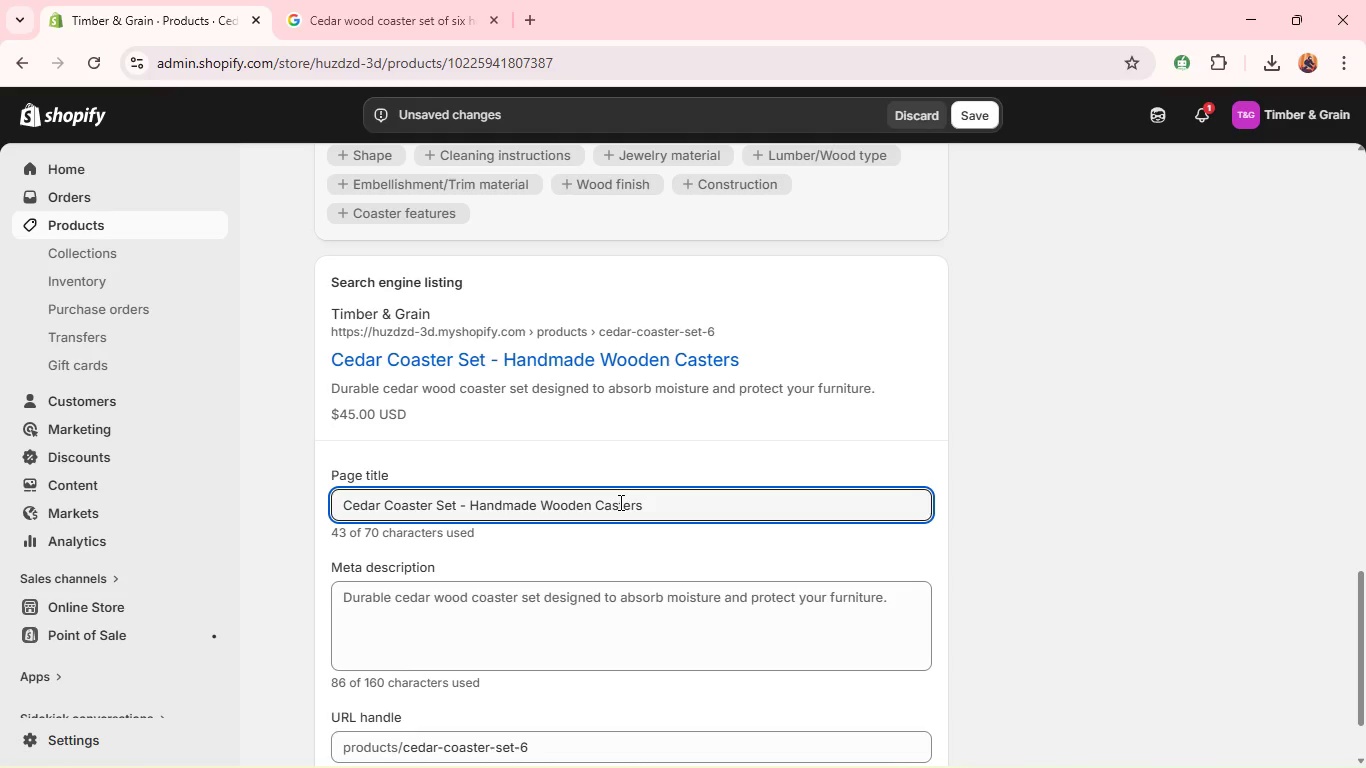 
key(O)
 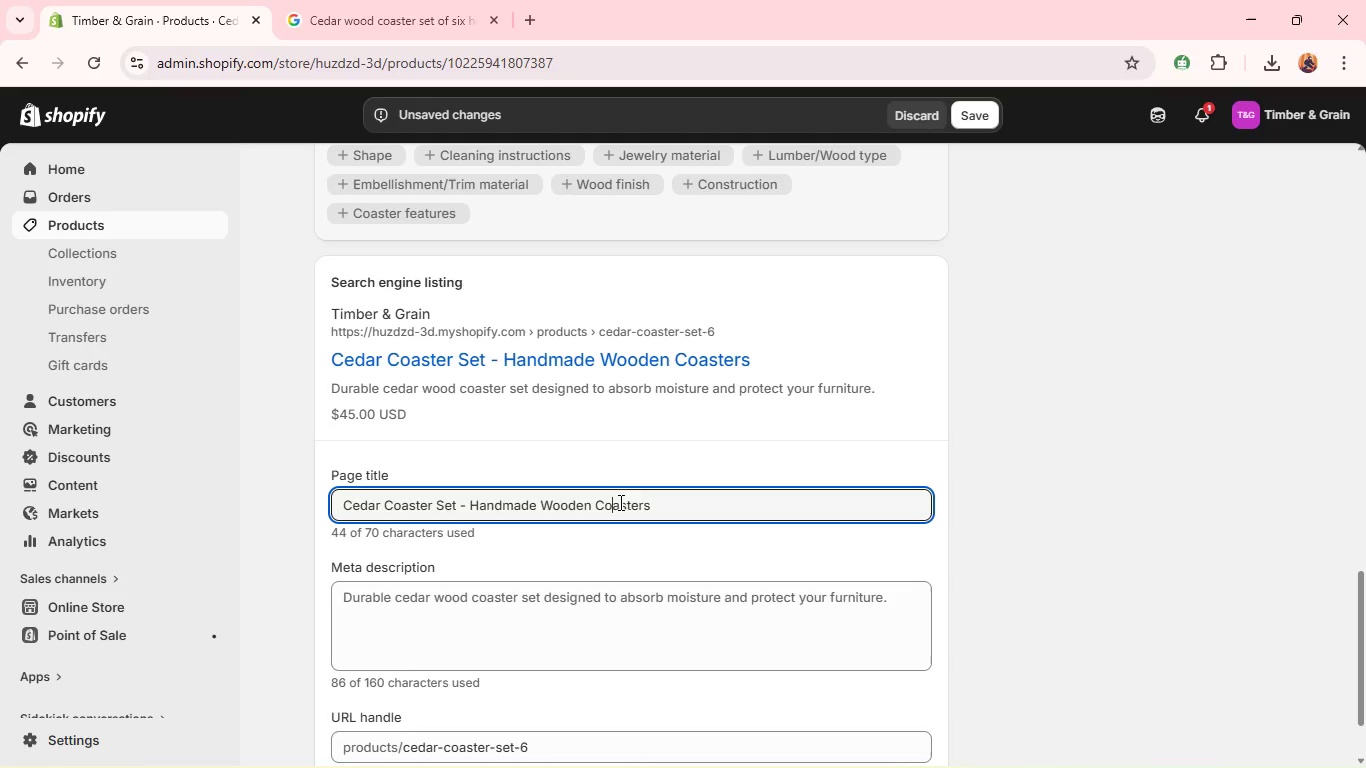 
key(Control+A)
 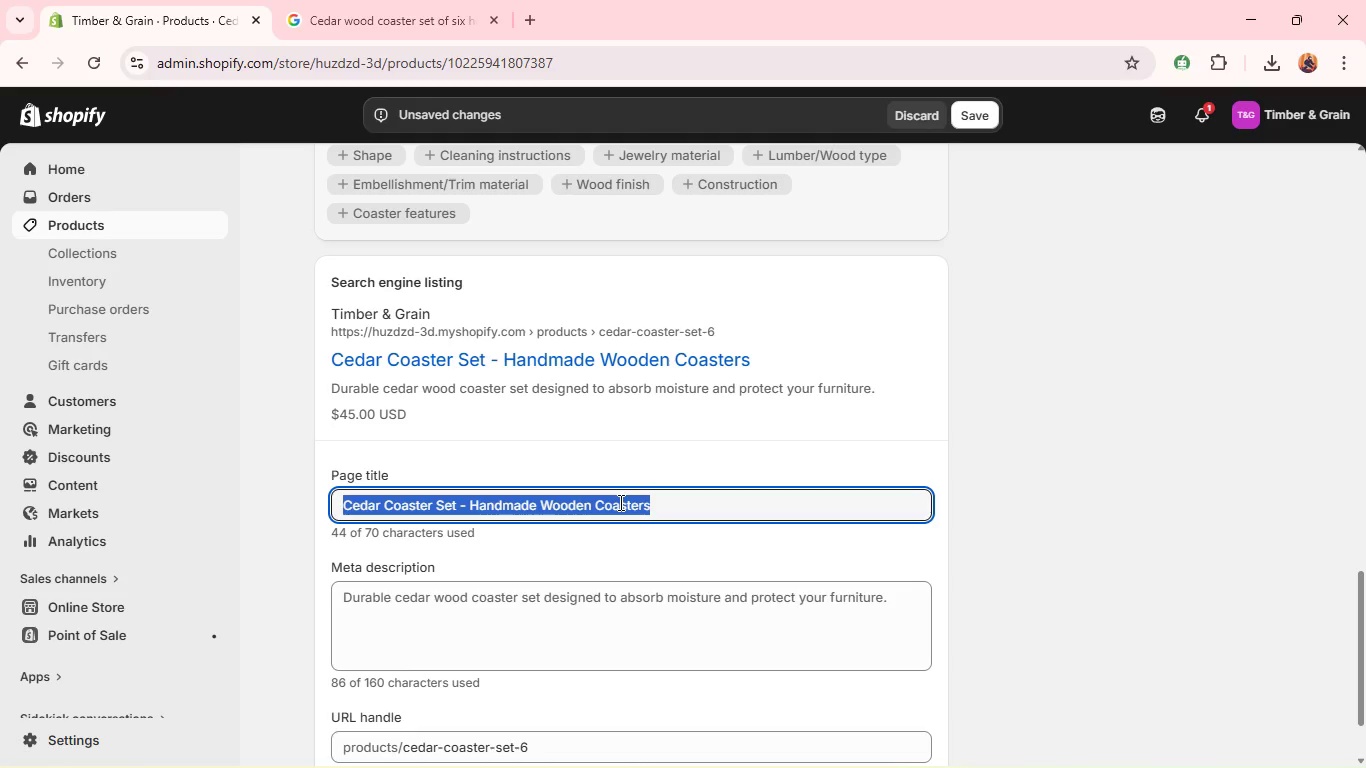 
key(Control+C)
 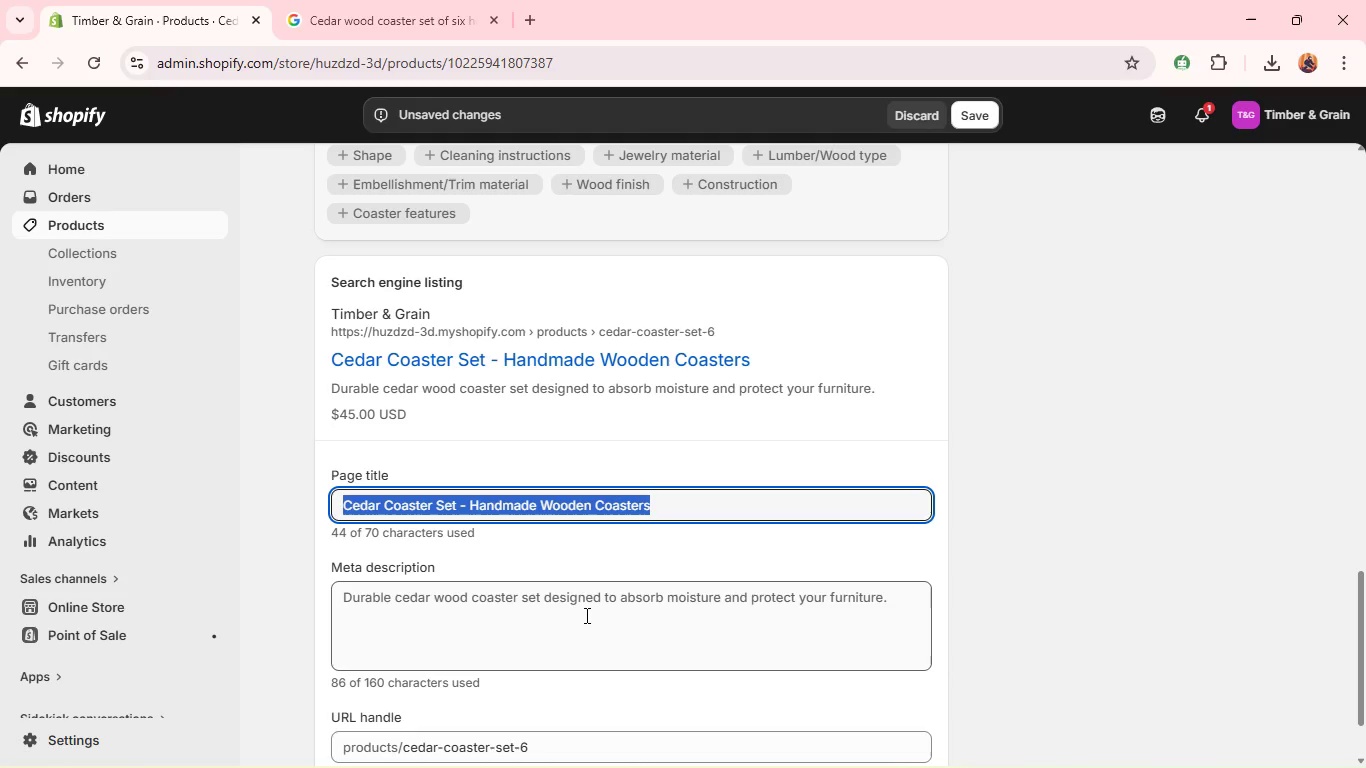 
left_click([585, 615])
 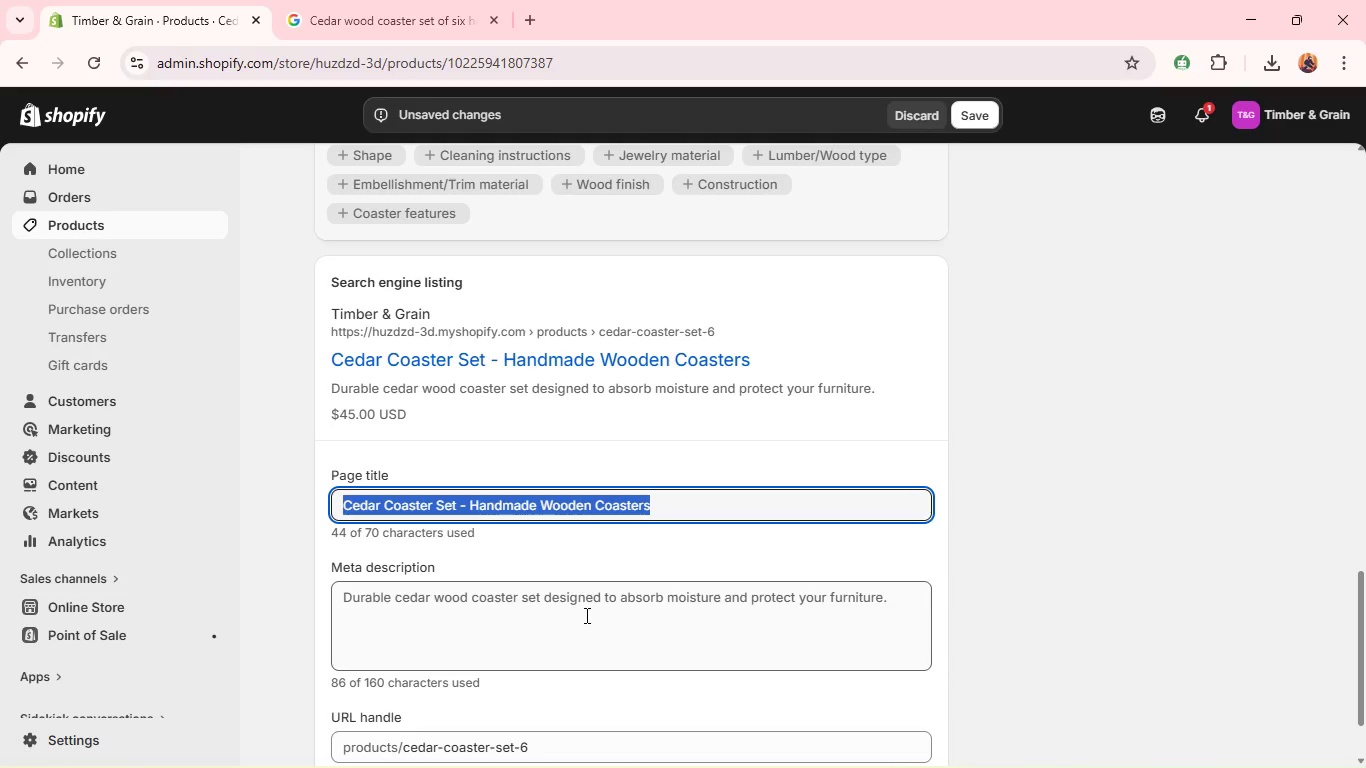 
key(Control+A)
 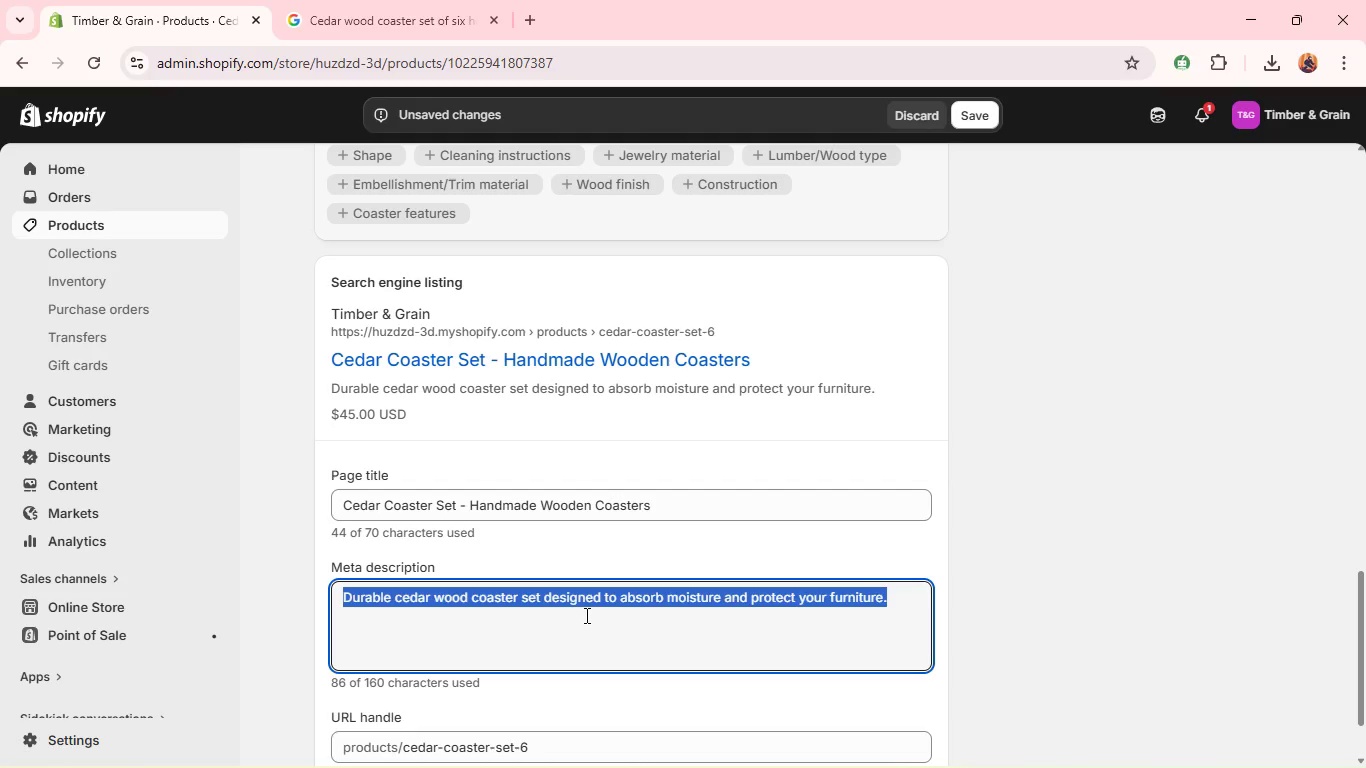 
key(Control+V)
 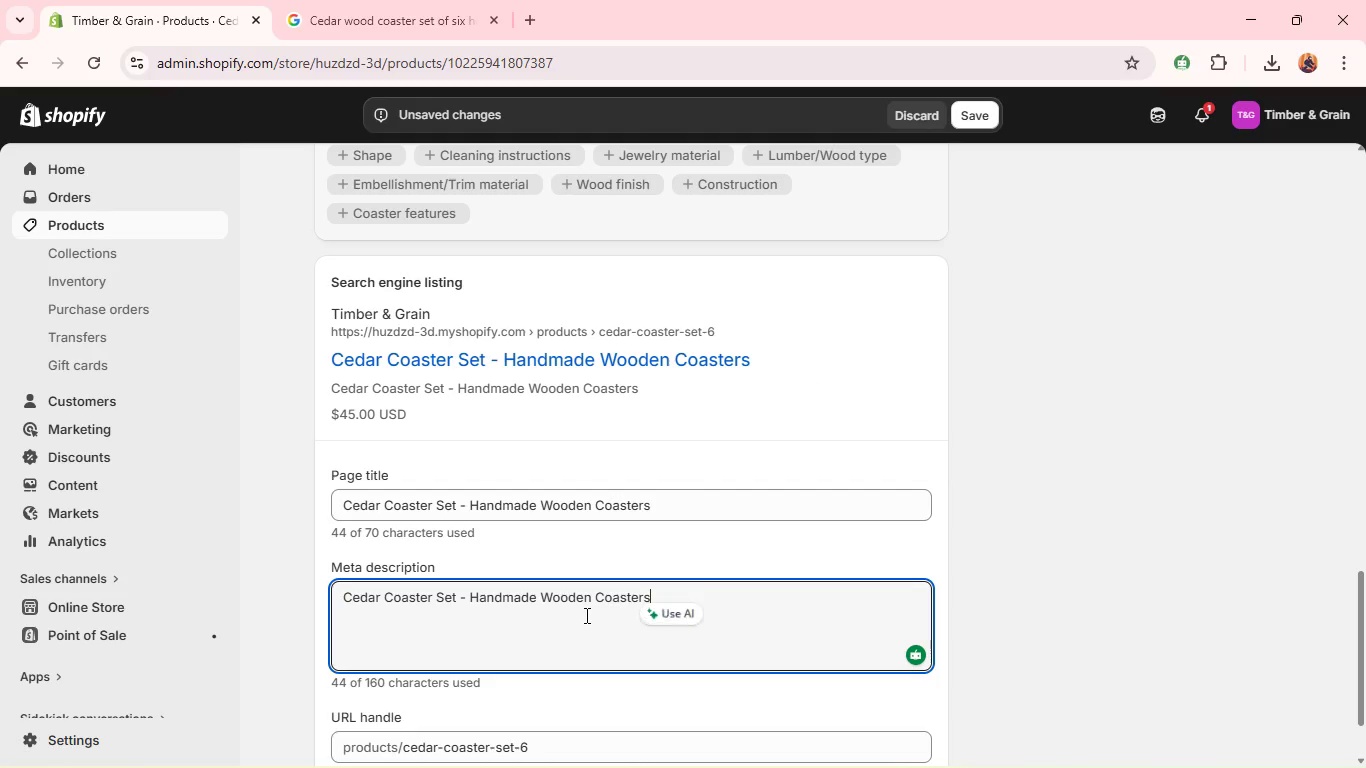 
key(Control+Space)
 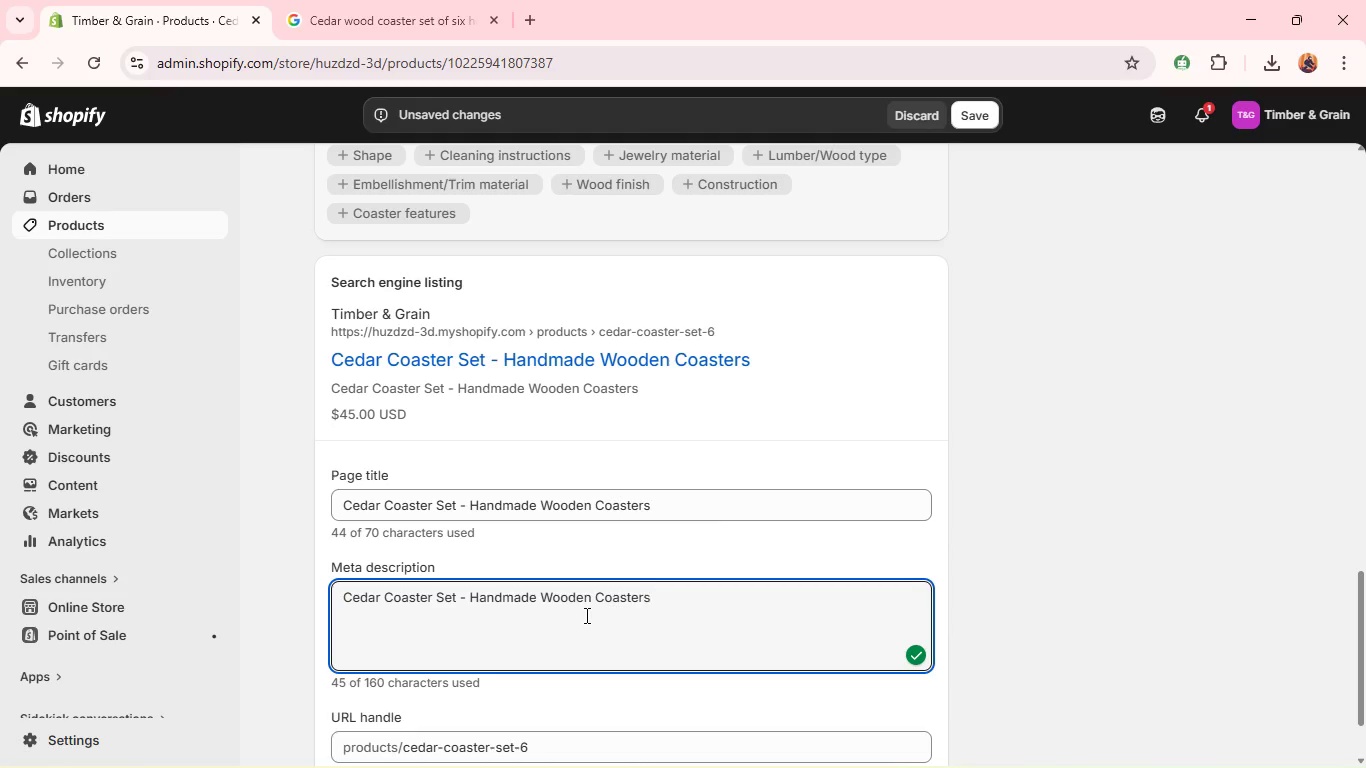 
hold_key(key=ControlLeft, duration=0.55)
 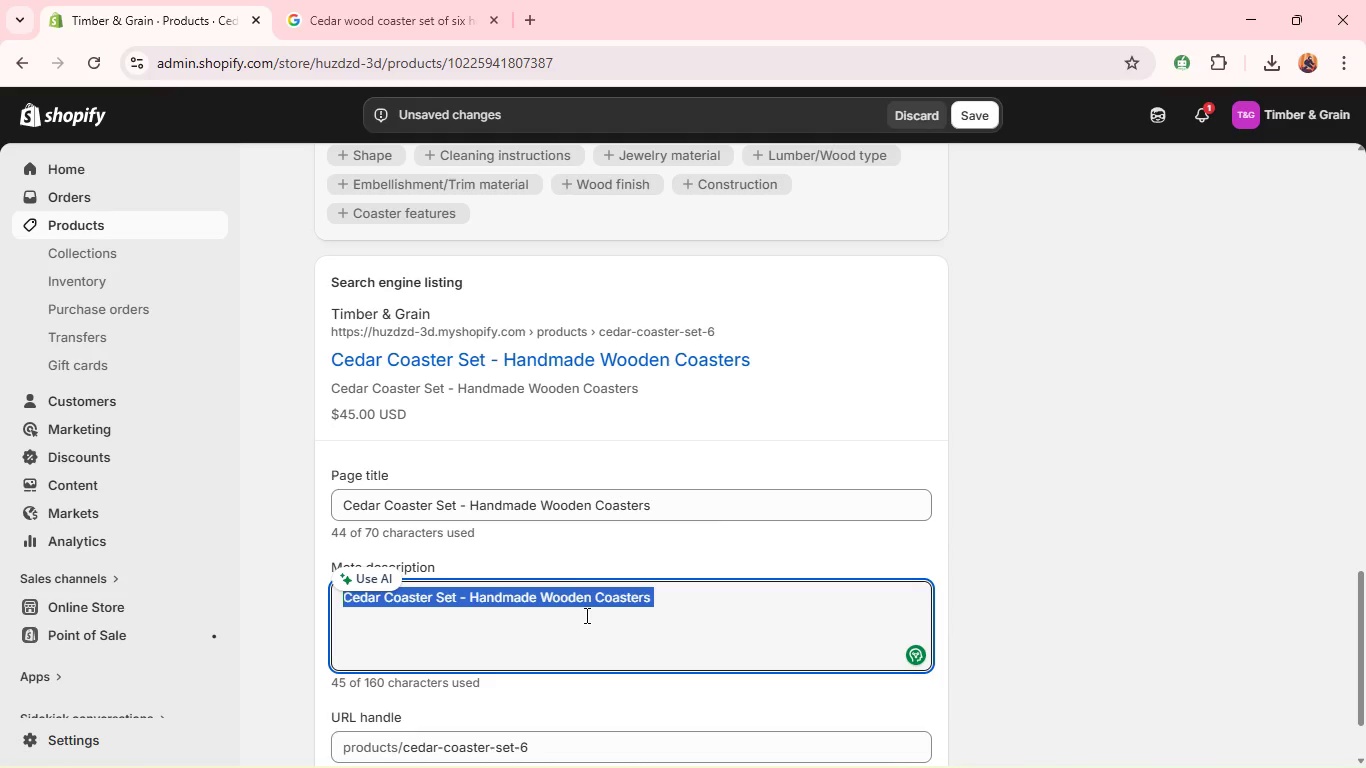 
type(ashop)
key(Backspace)
key(Backspace)
key(Backspace)
type(hop cedat wod coaster sets for stylish and practica; table protection/)
key(Backspace)
type(.)
 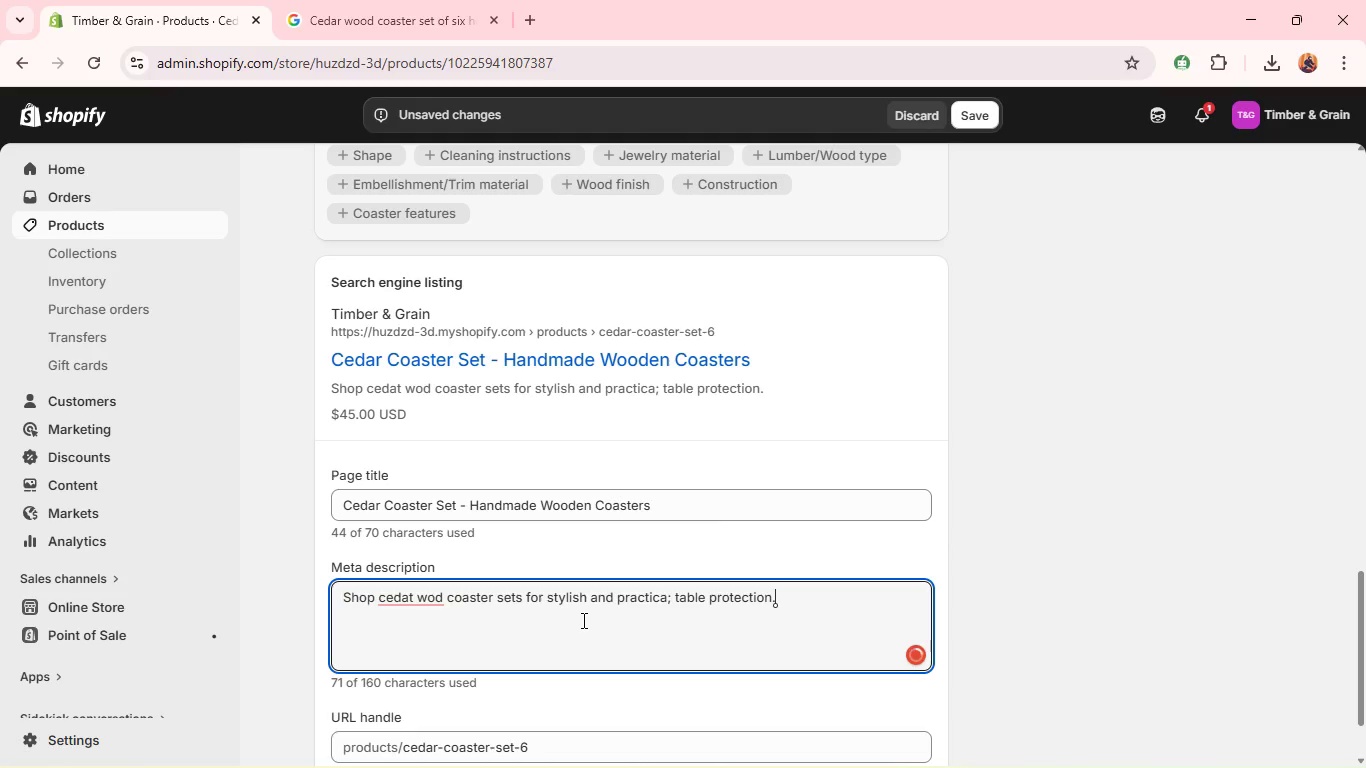 
left_click([404, 463])
 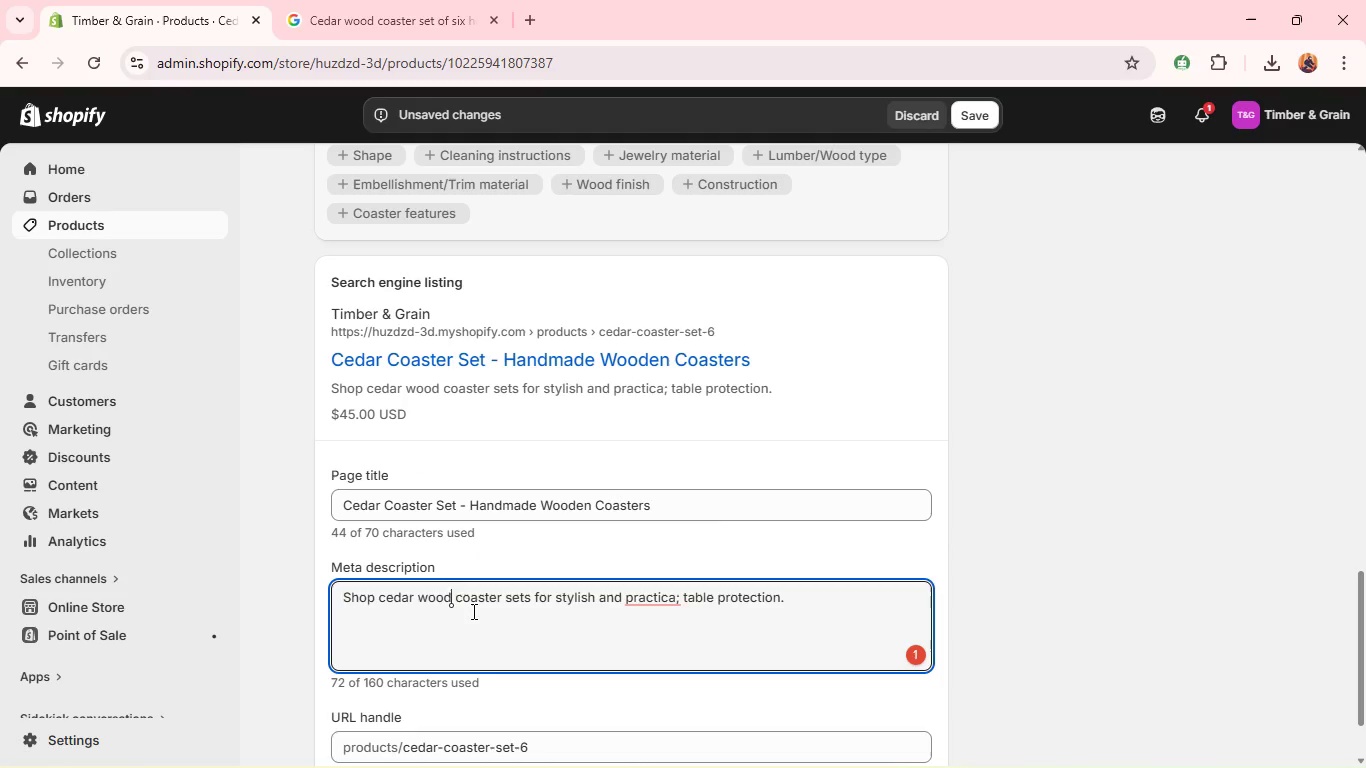 
wait(6.53)
 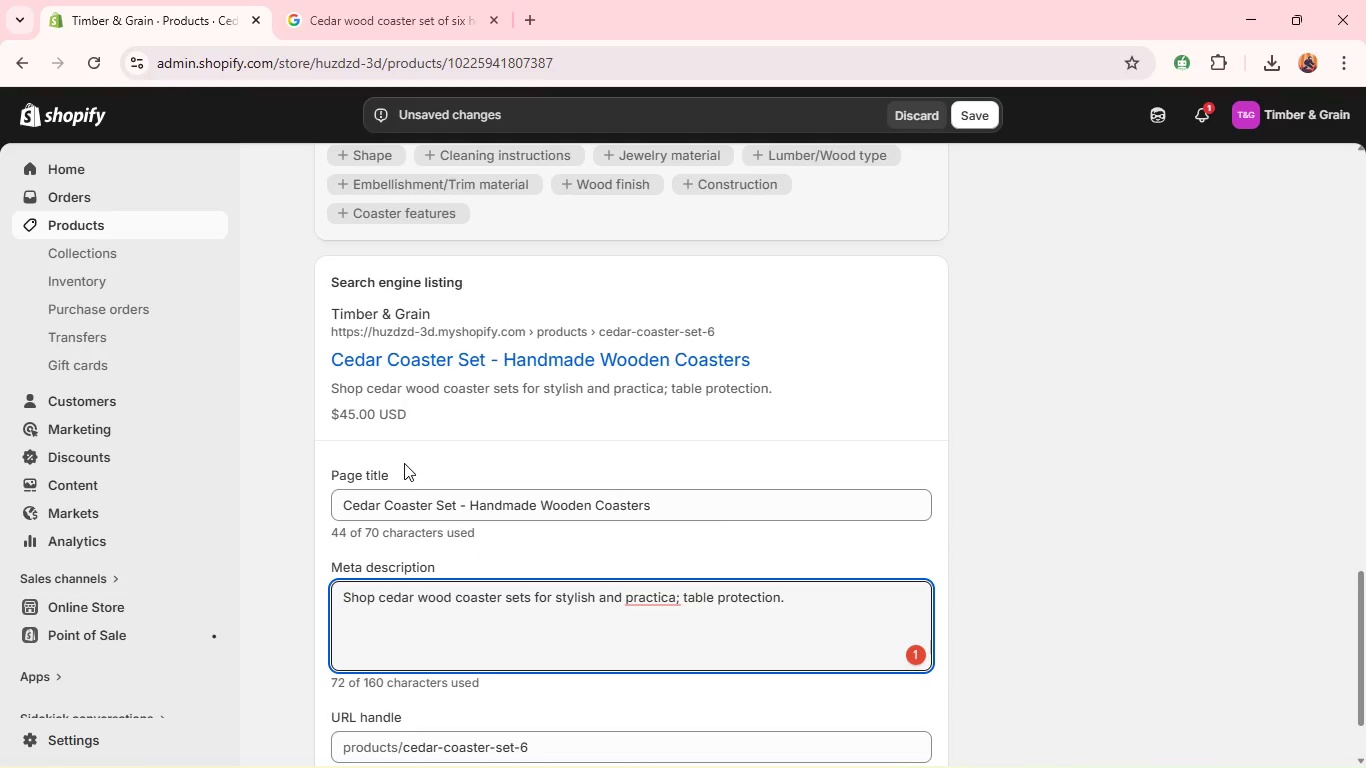 
mouse_move([664, 589])
 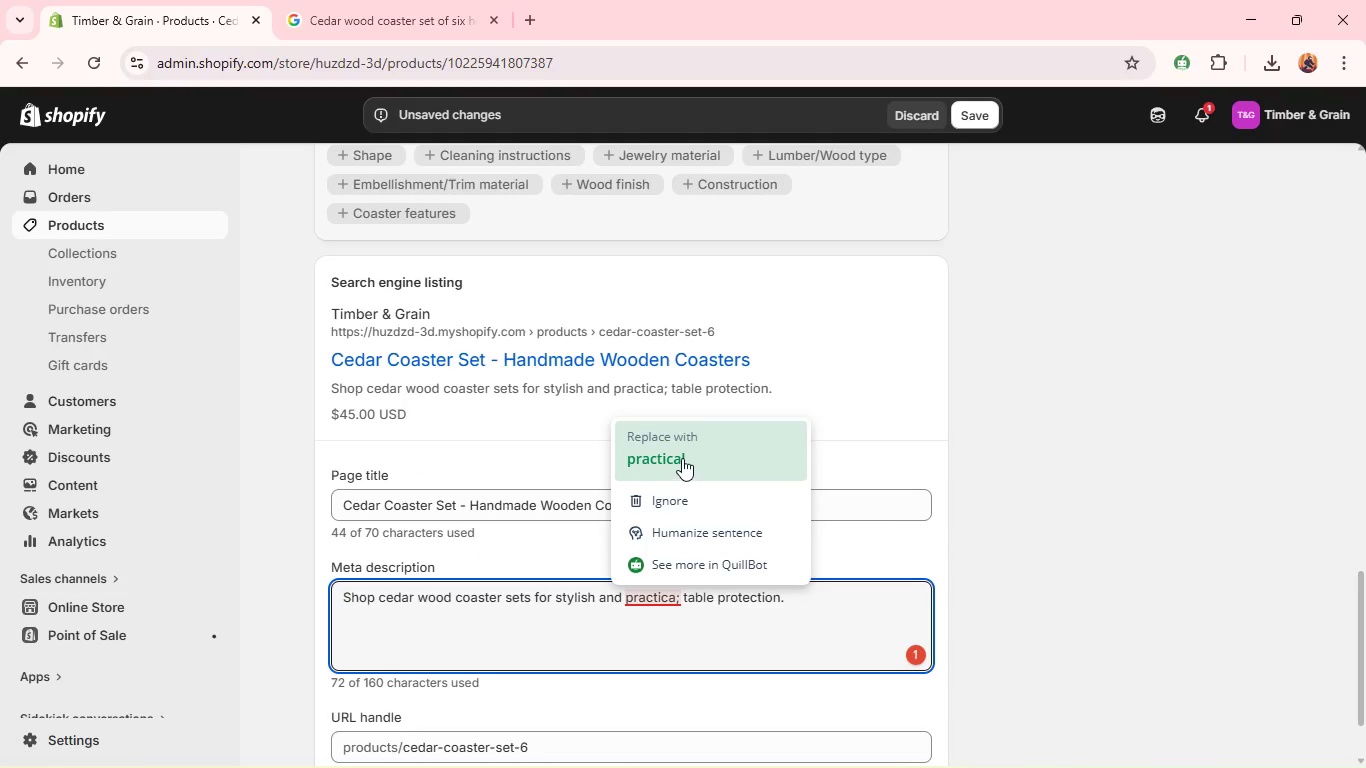 
left_click([682, 458])
 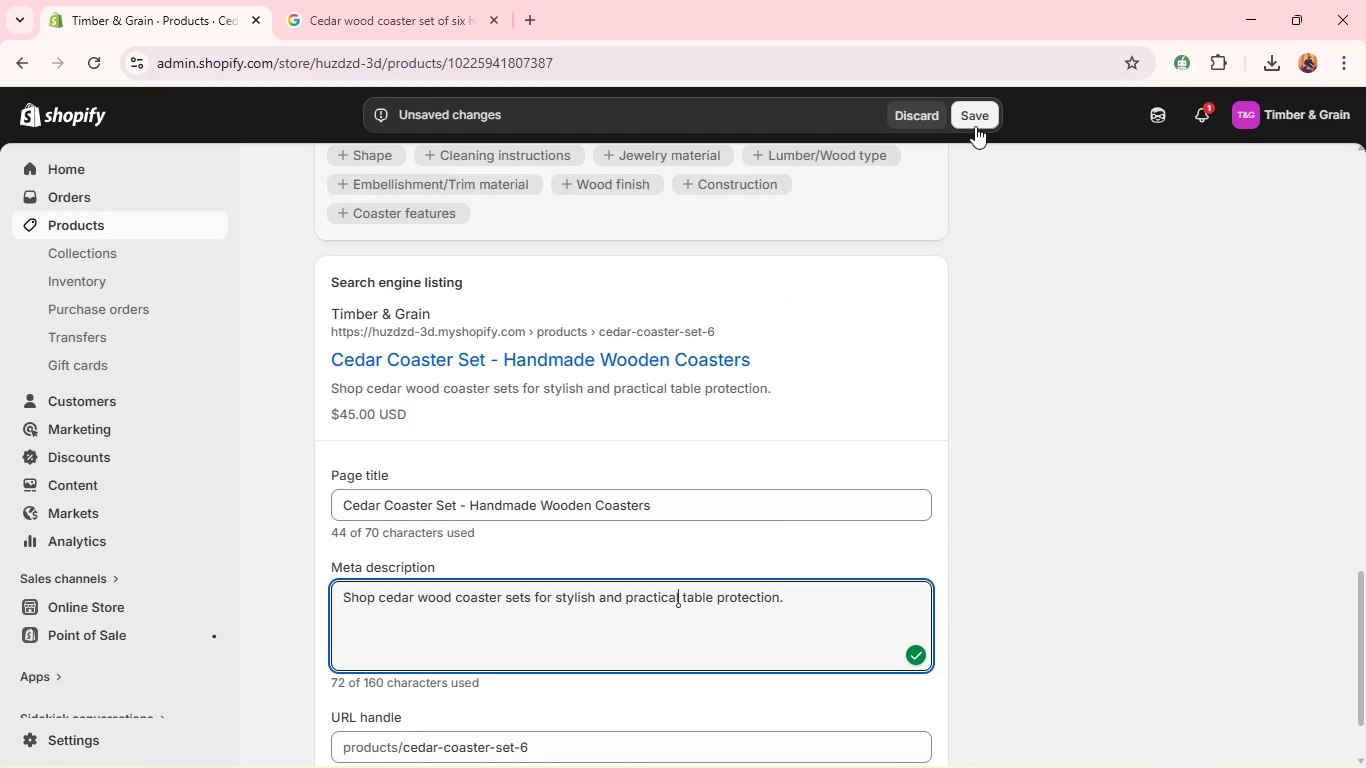 
left_click([975, 126])
 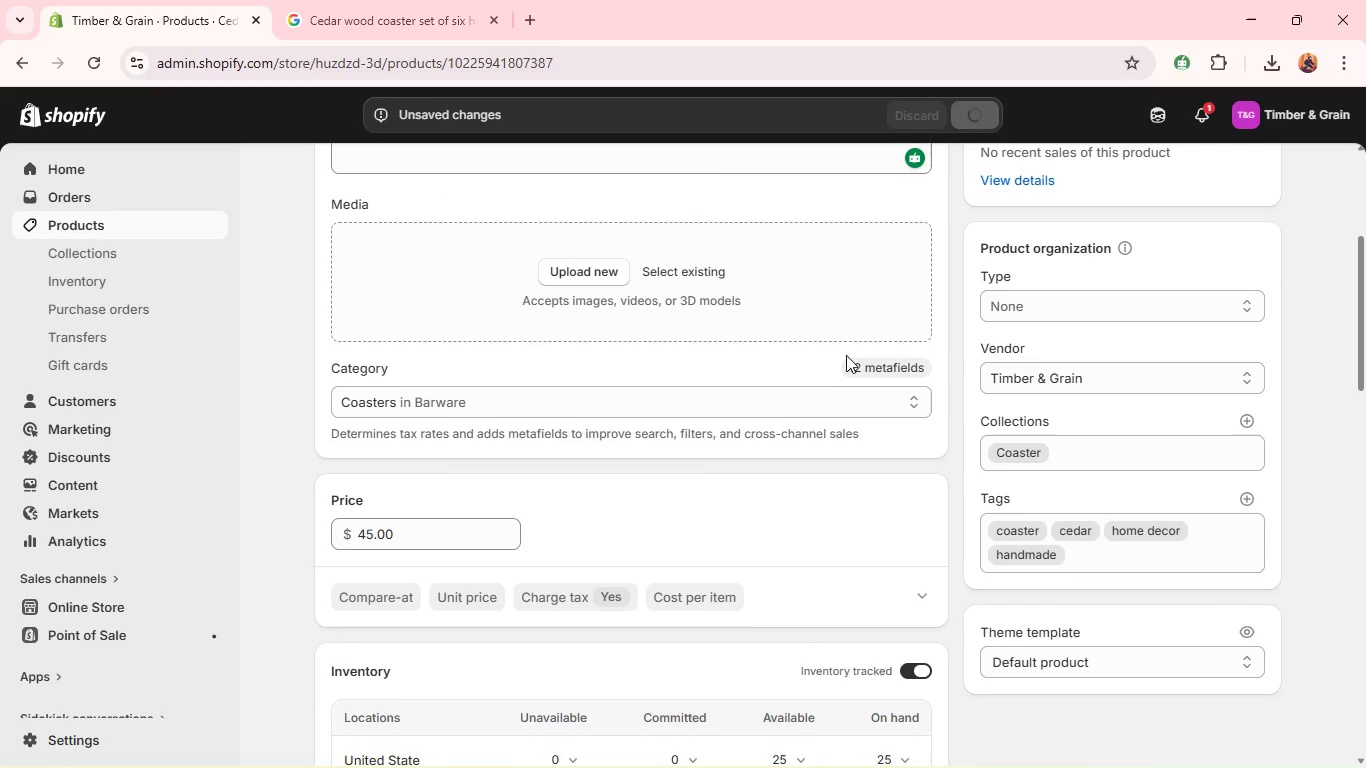 
wait(12.24)
 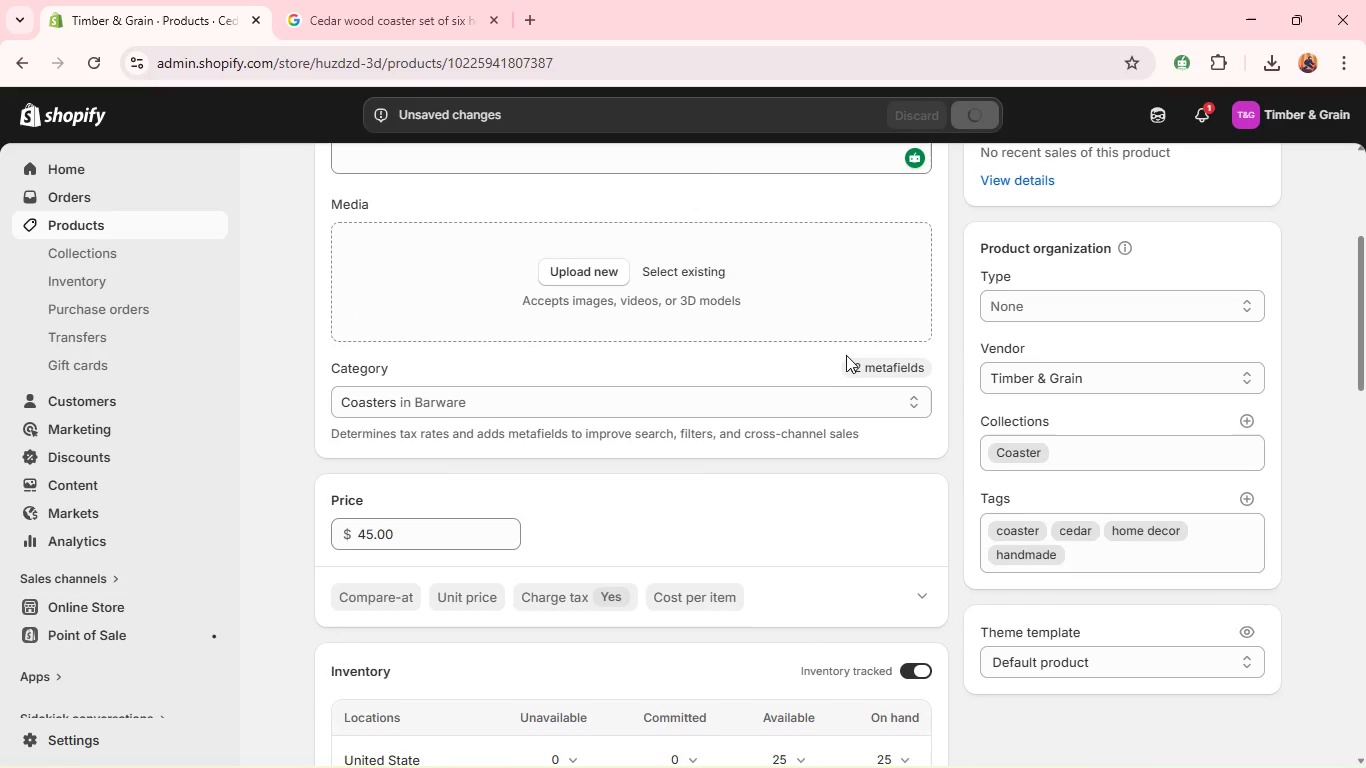 
left_click([970, 108])
 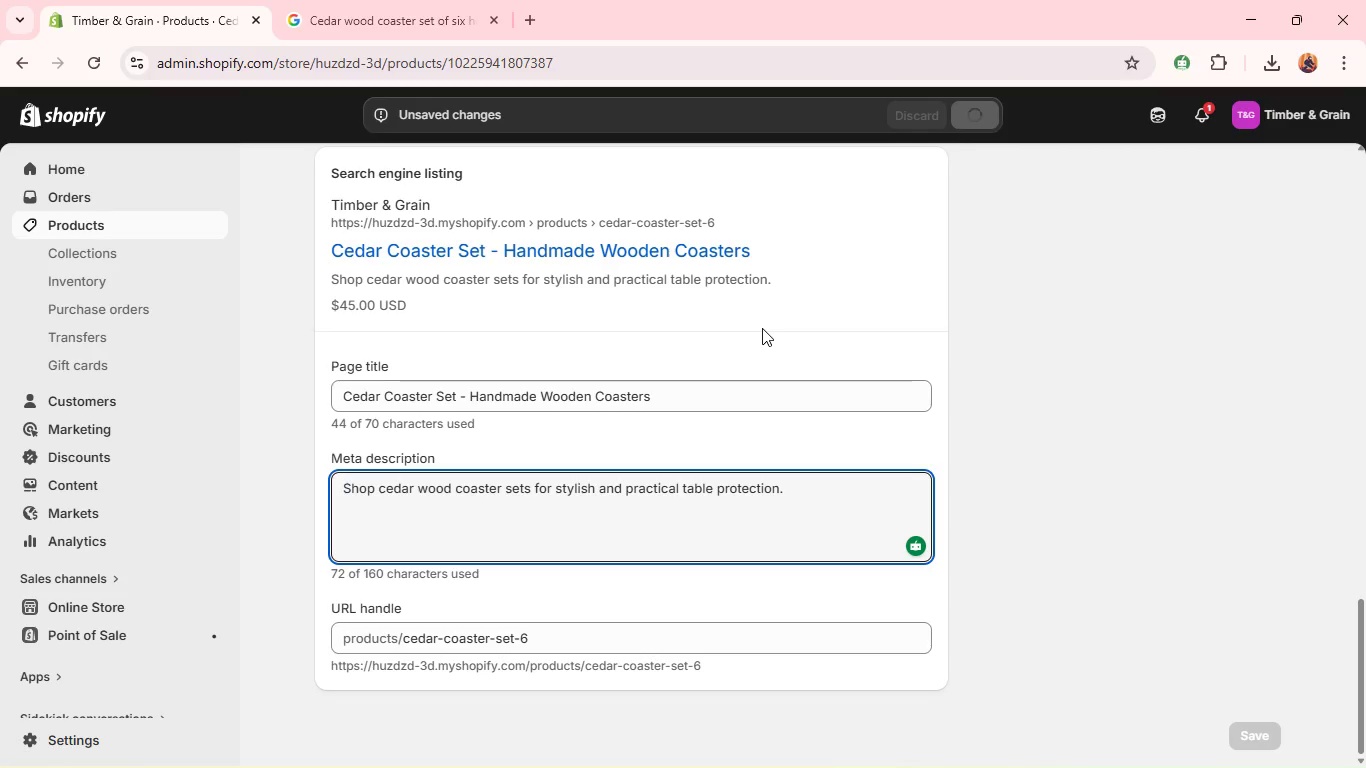 
wait(10.45)
 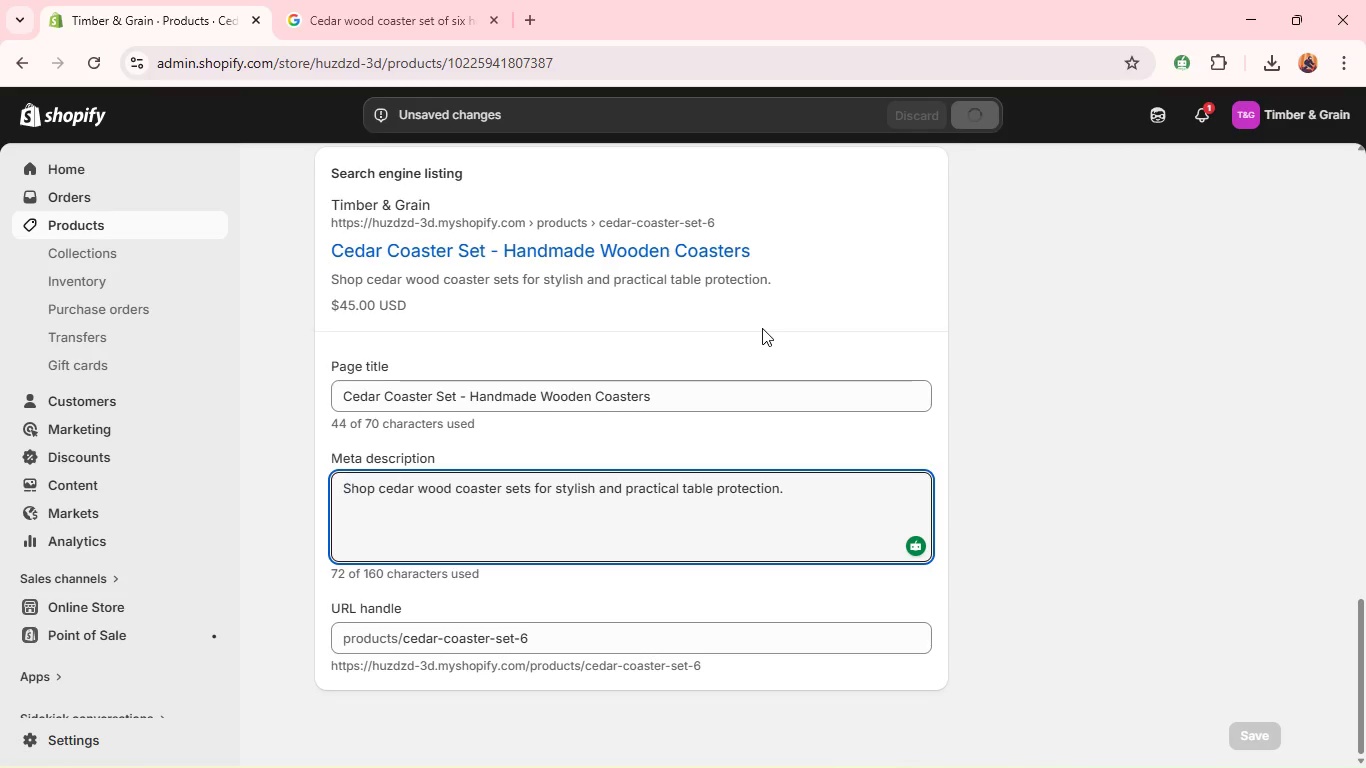 
left_click([353, 183])
 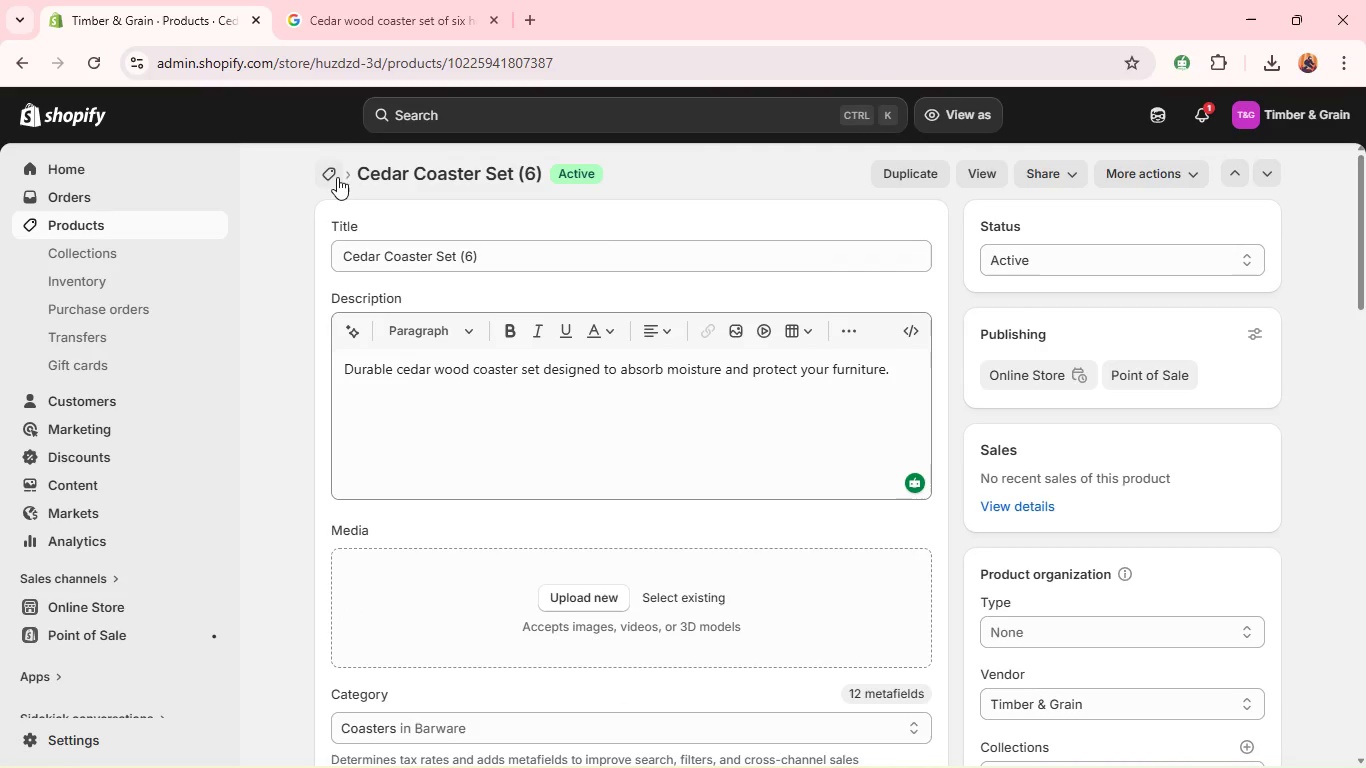 
left_click([337, 177])
 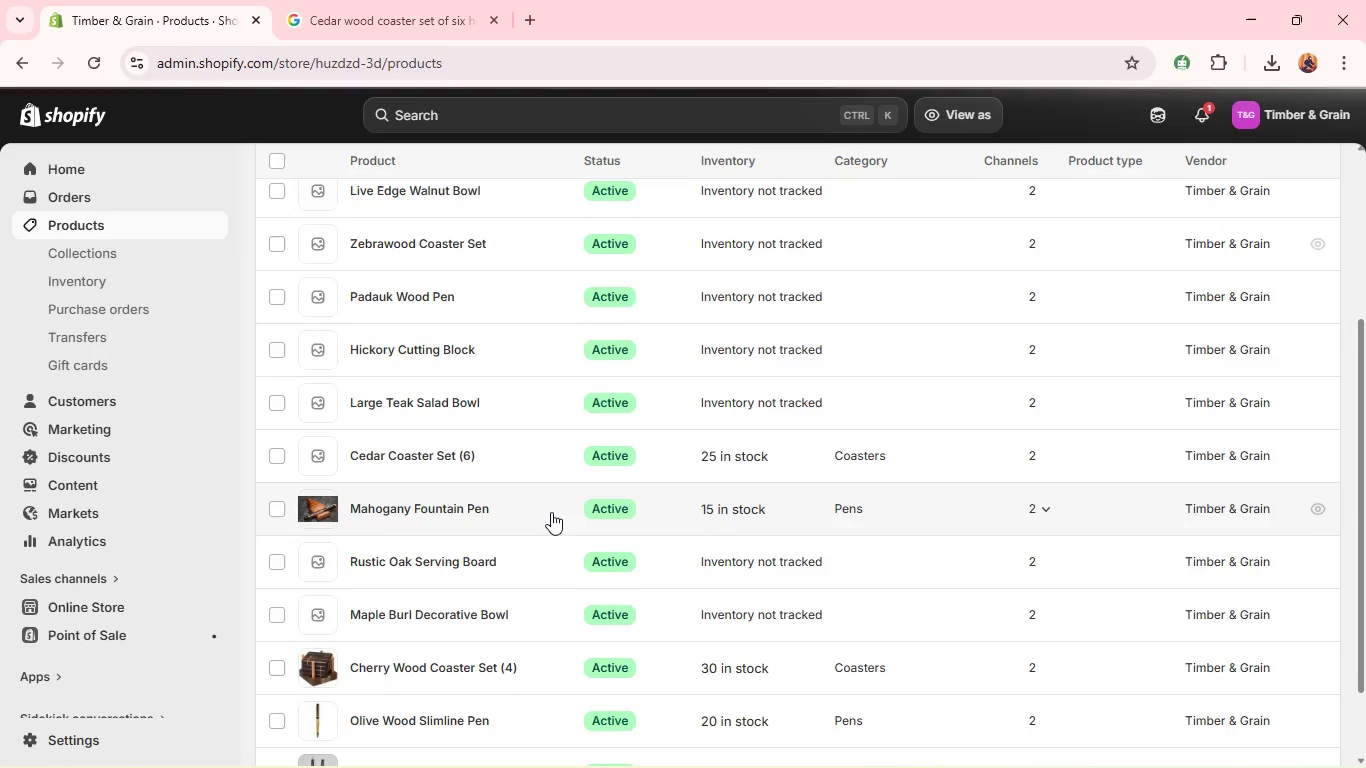 
wait(5.7)
 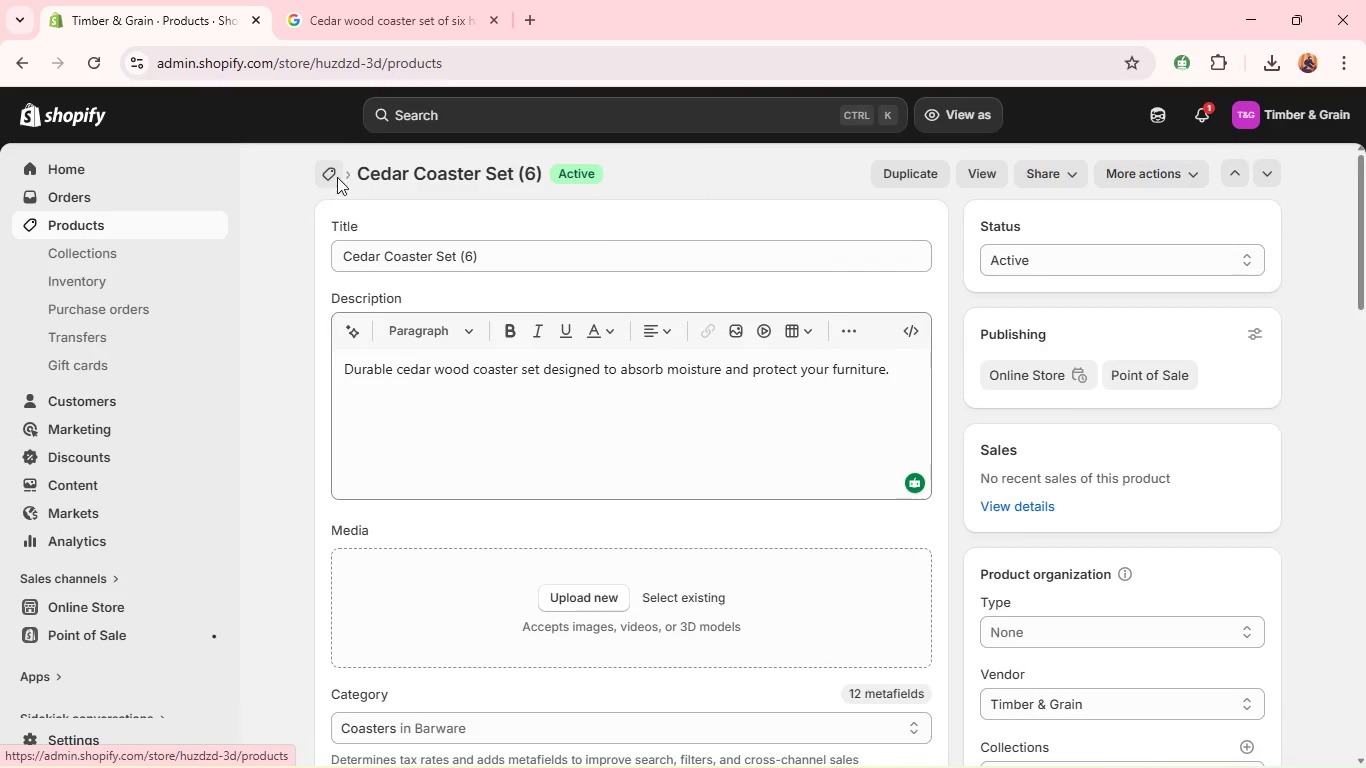 
left_click([434, 508])
 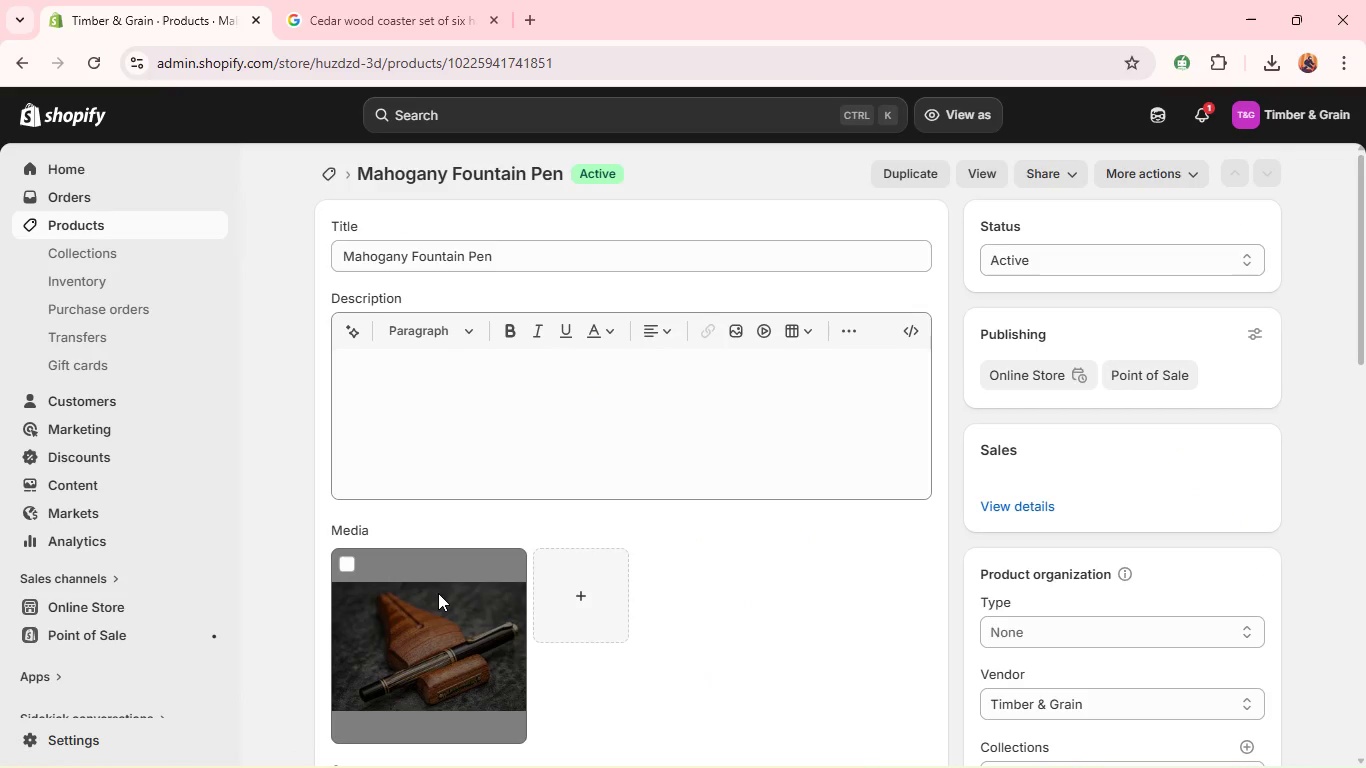 
wait(5.06)
 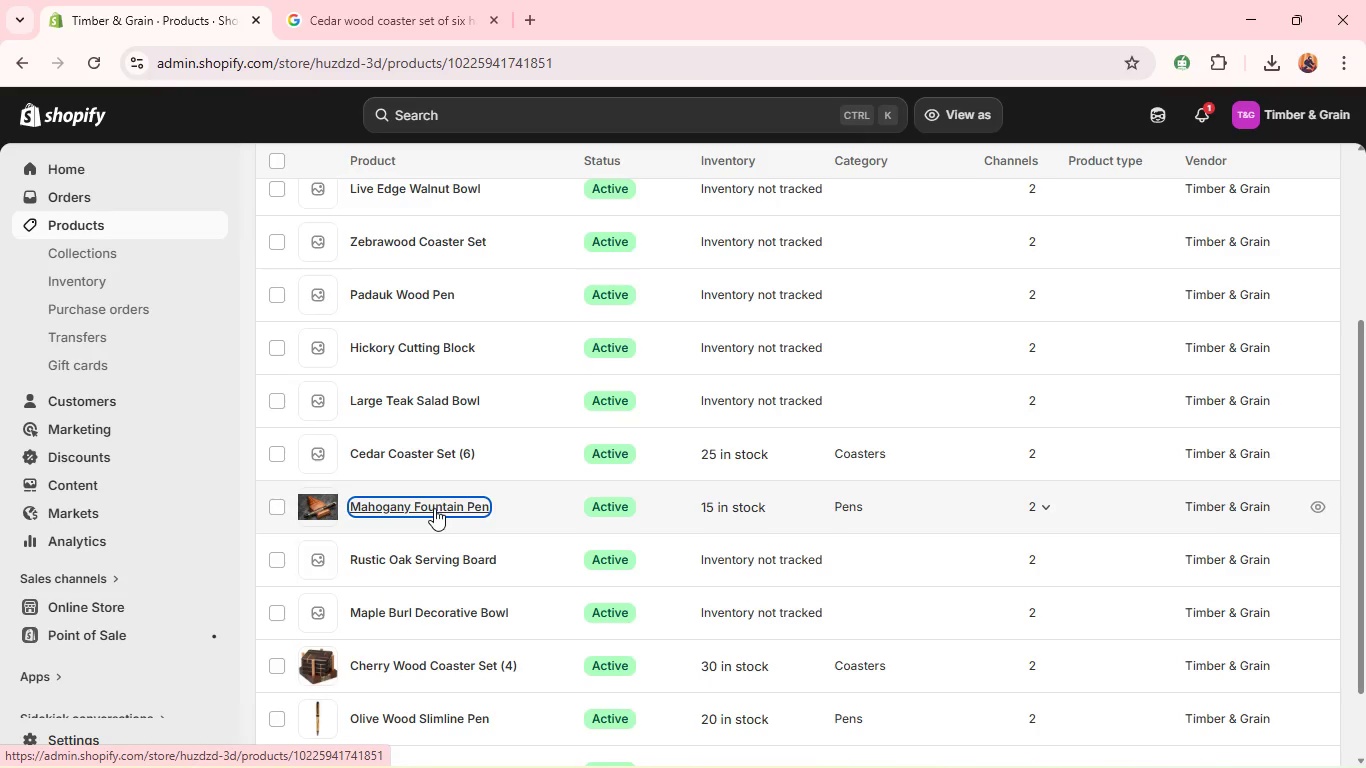 
left_click([334, 182])
 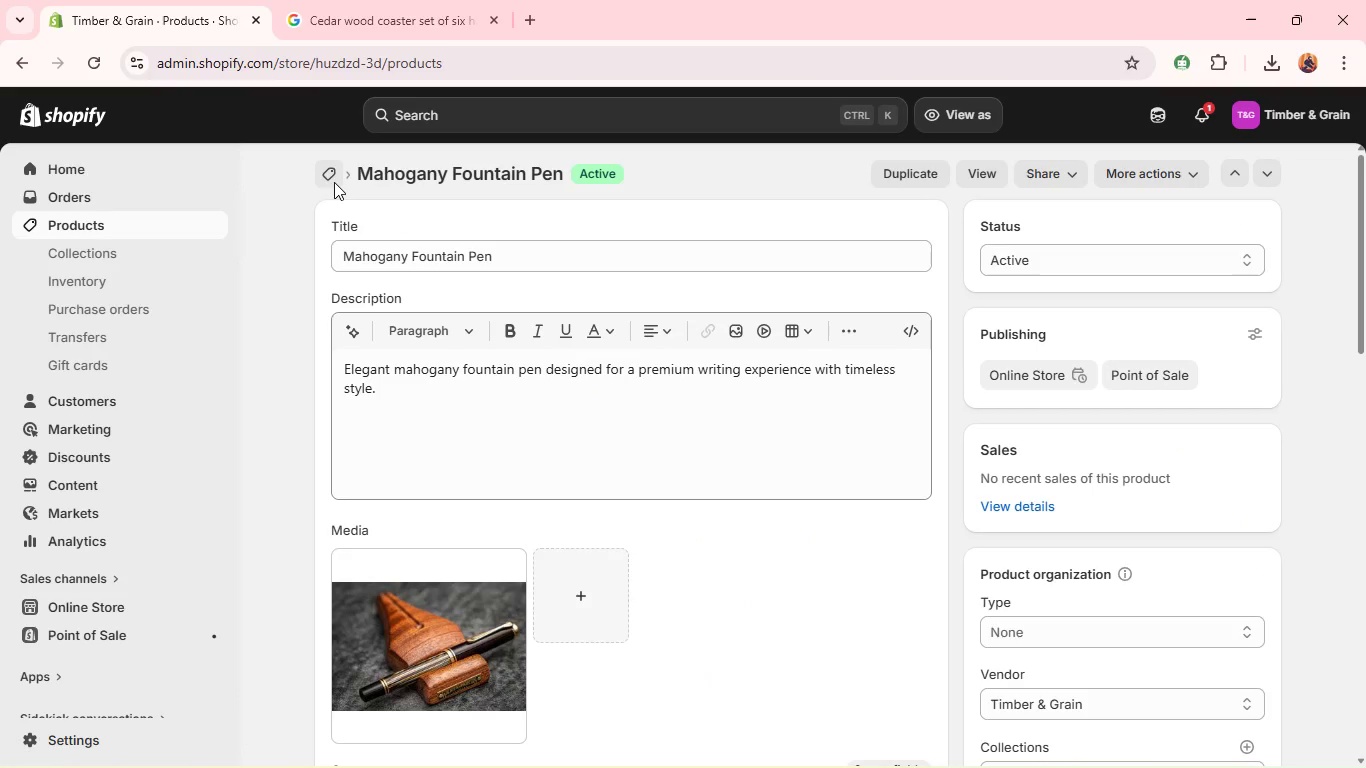 
wait(5.24)
 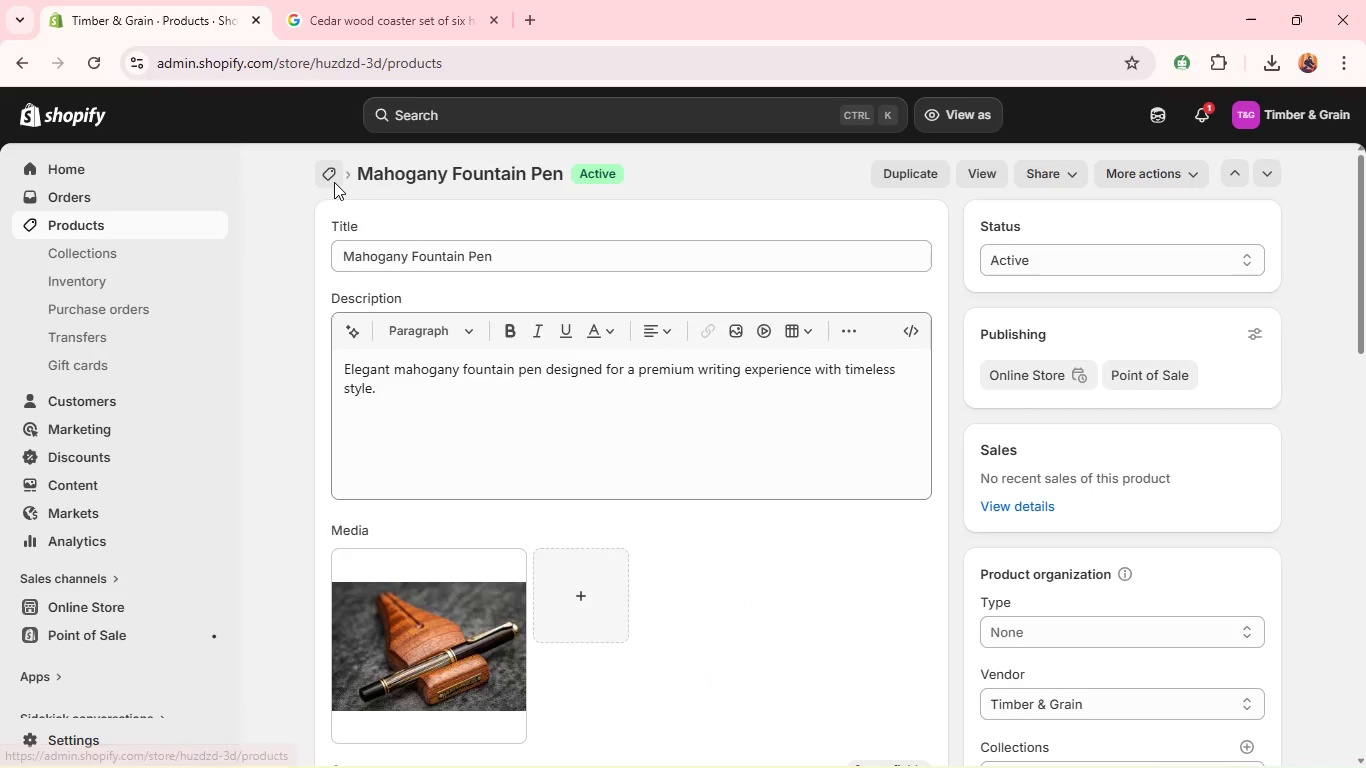 
mouse_move([347, 204])
 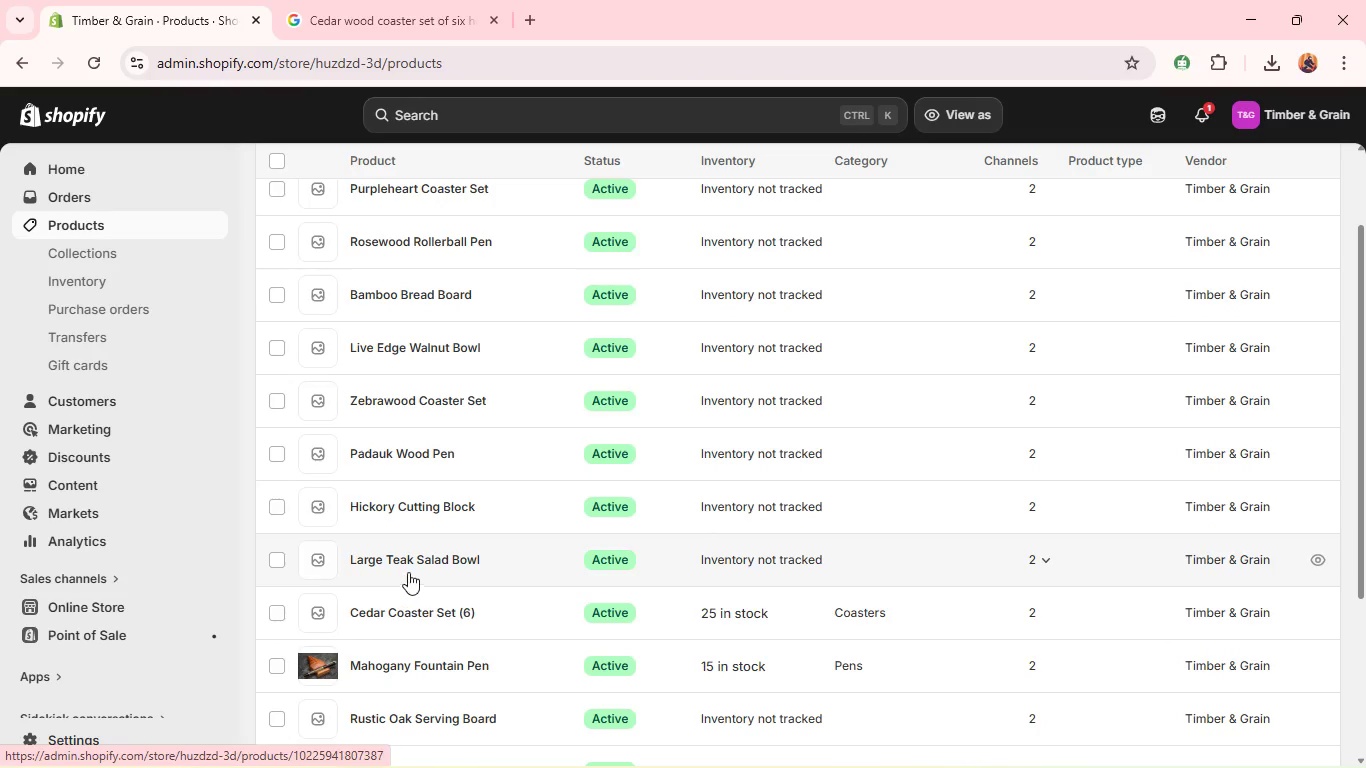 
left_click([400, 623])
 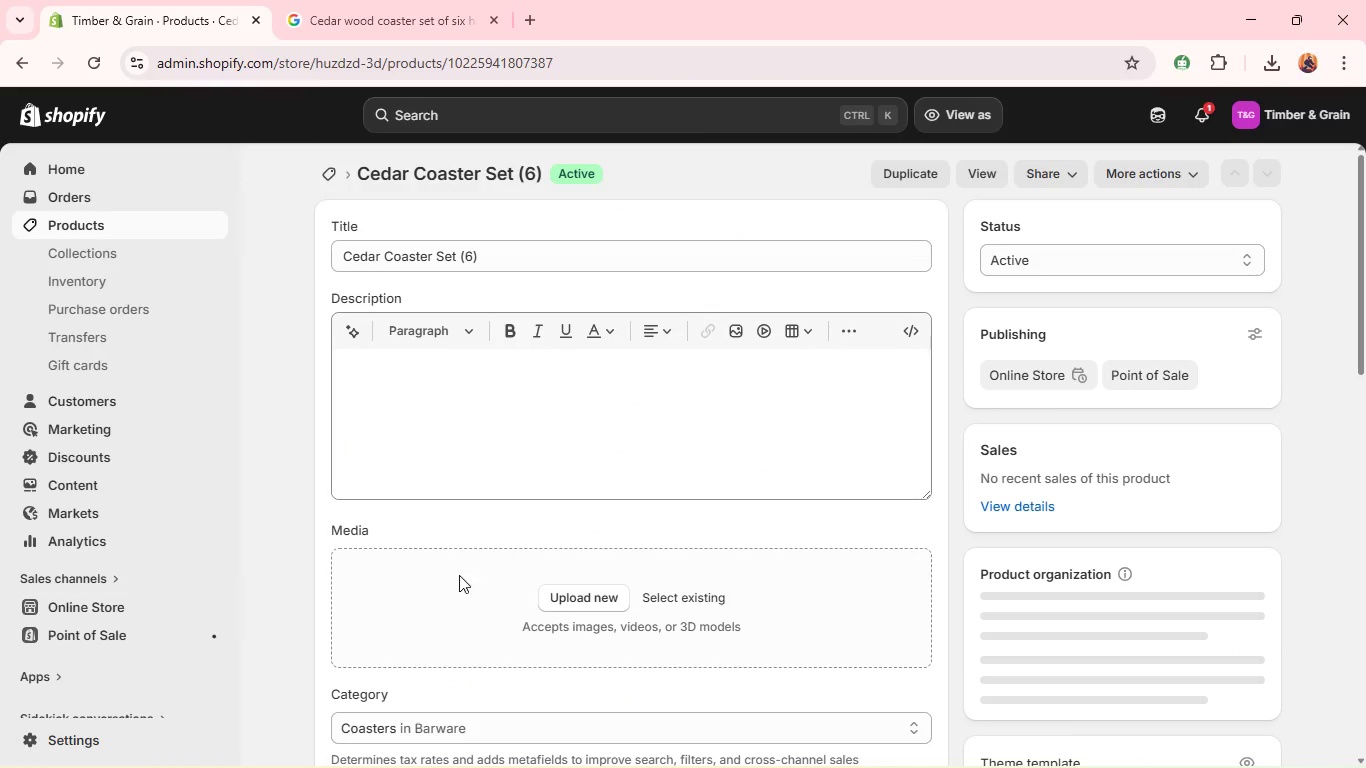 
left_click_drag(start_coordinate=[598, 577], to_coordinate=[593, 599])
 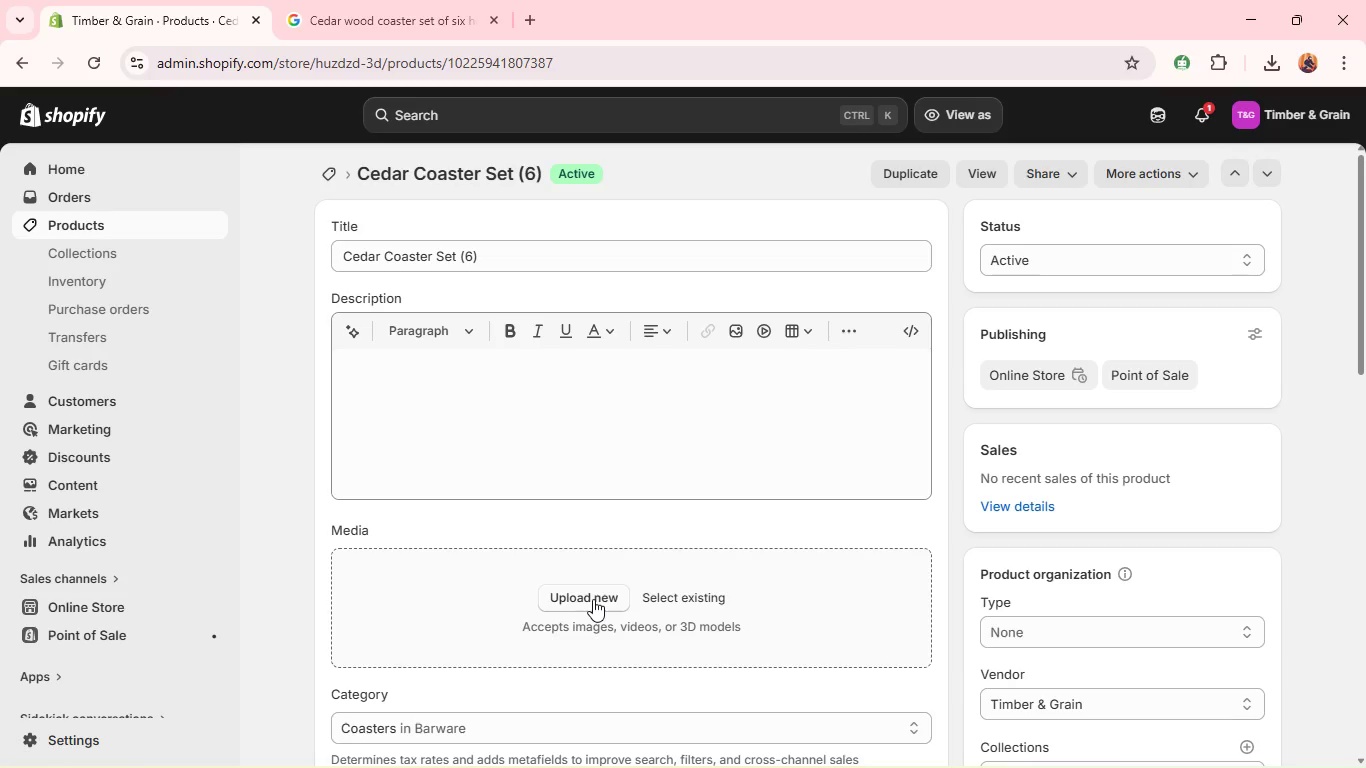 
left_click([593, 599])
 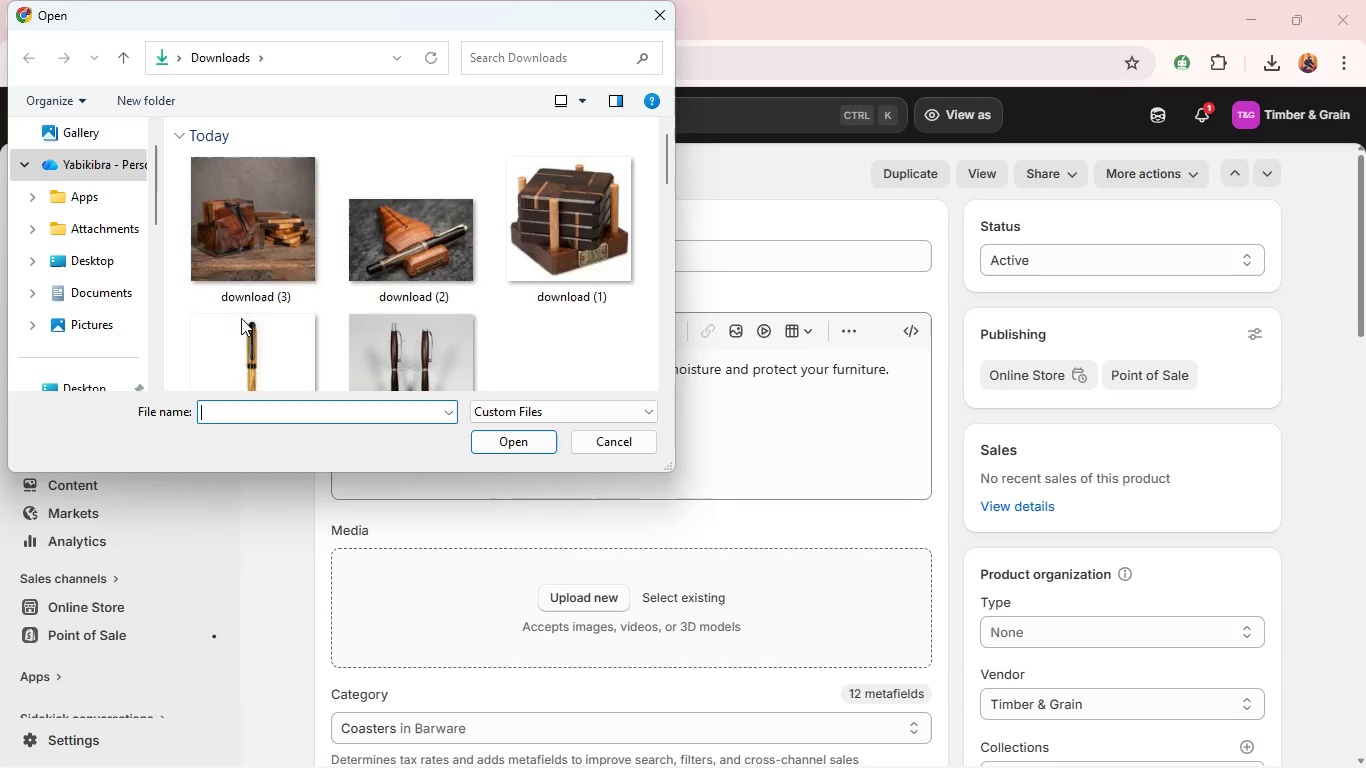 
left_click([234, 191])
 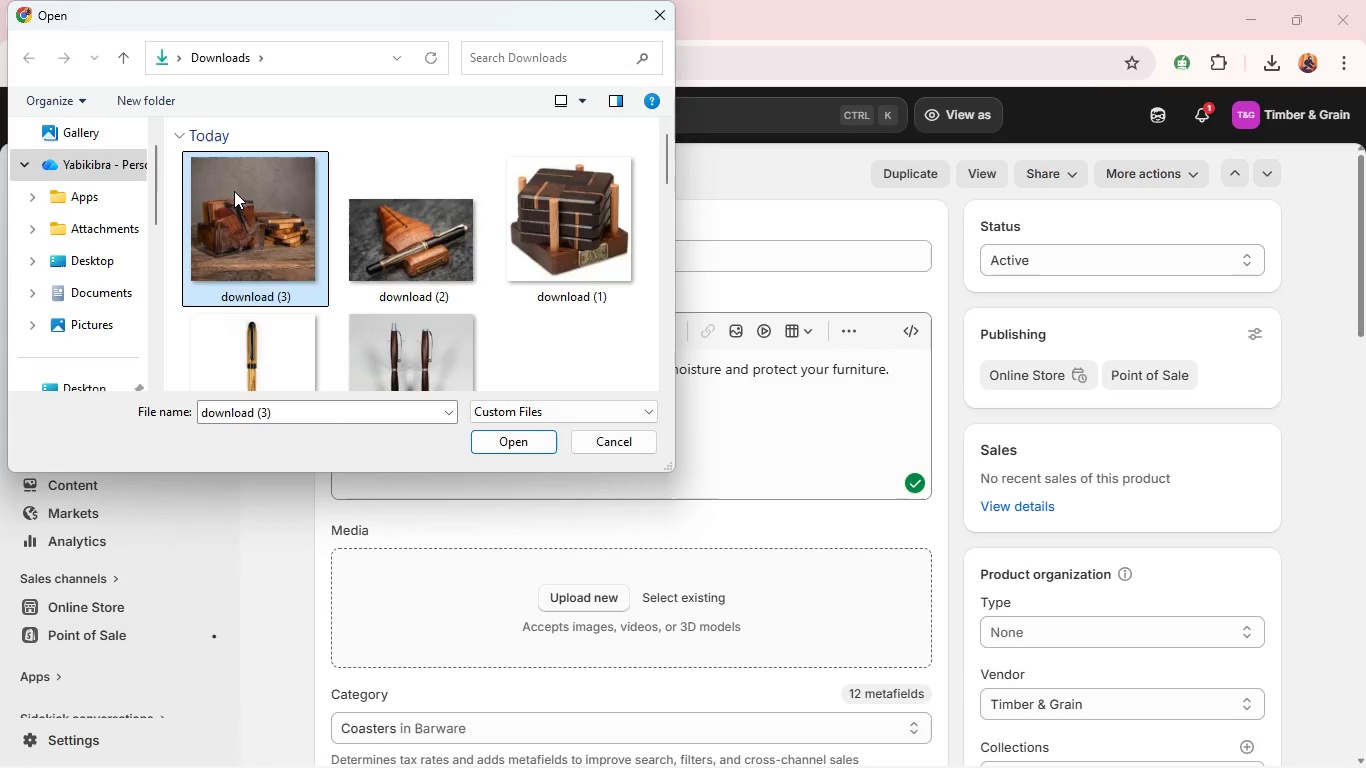 
key(Enter)
 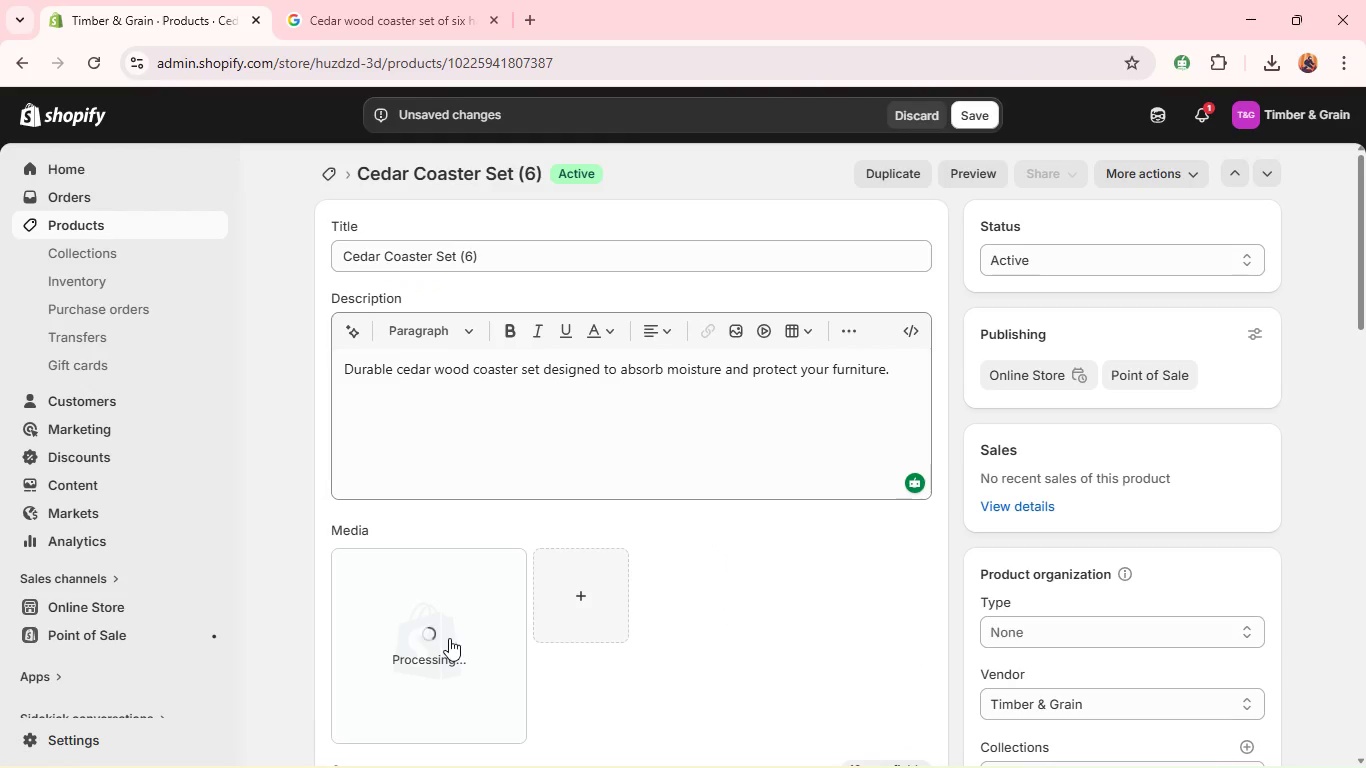 
wait(7.23)
 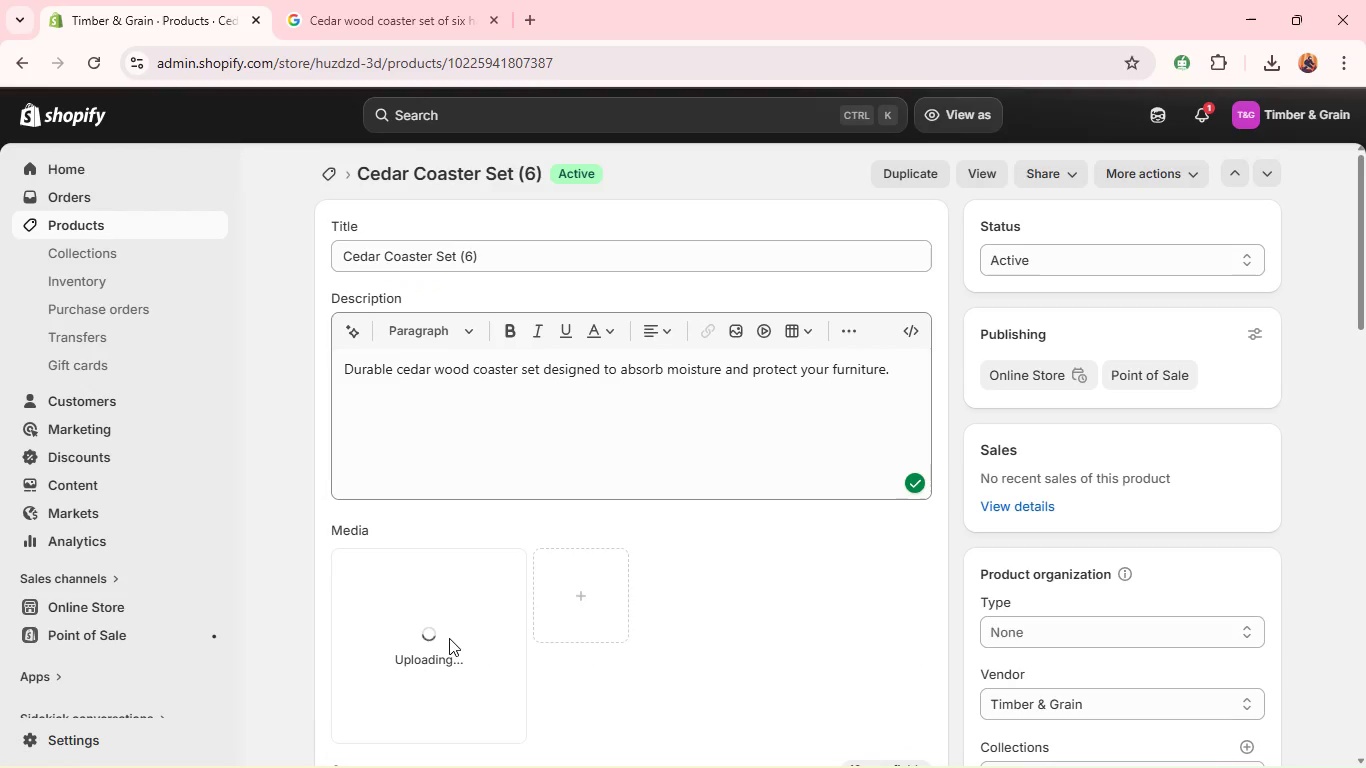 
left_click([449, 638])
 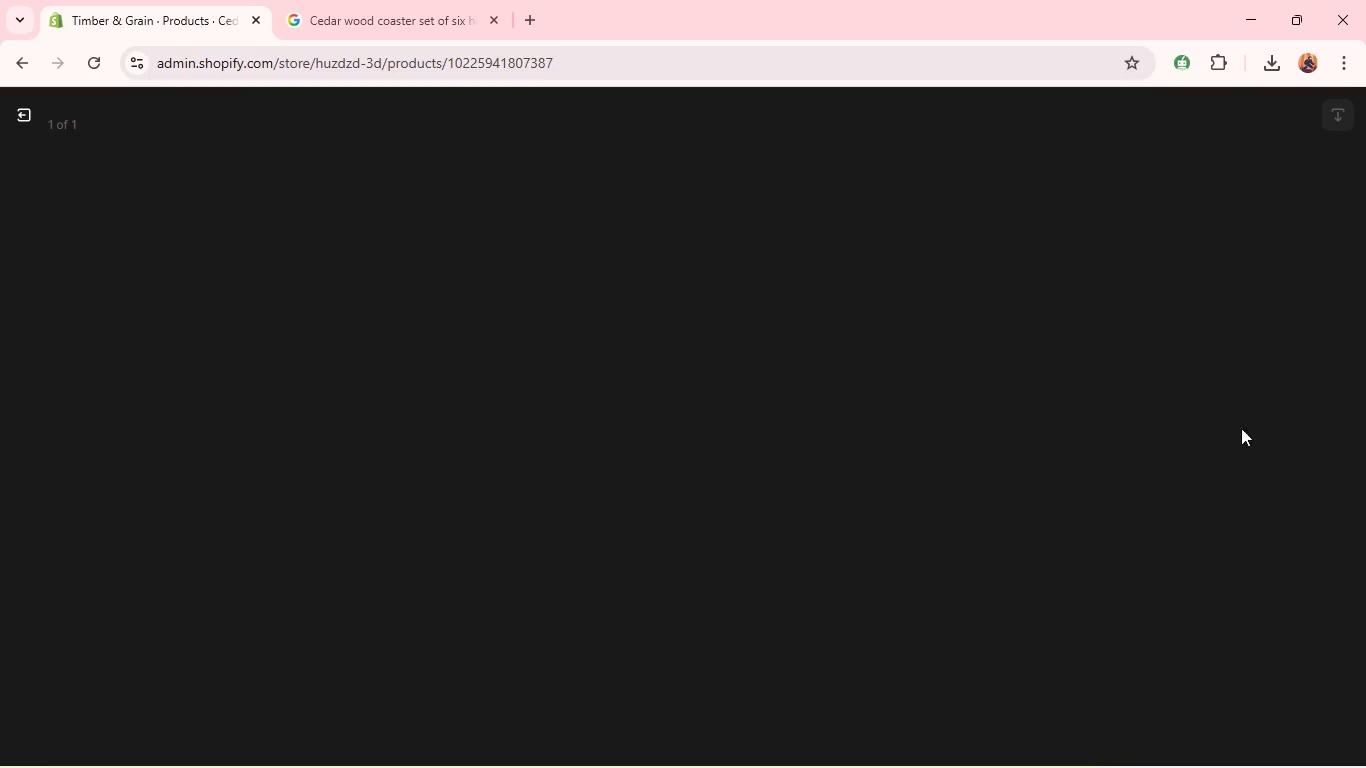 
mouse_move([1107, 375])
 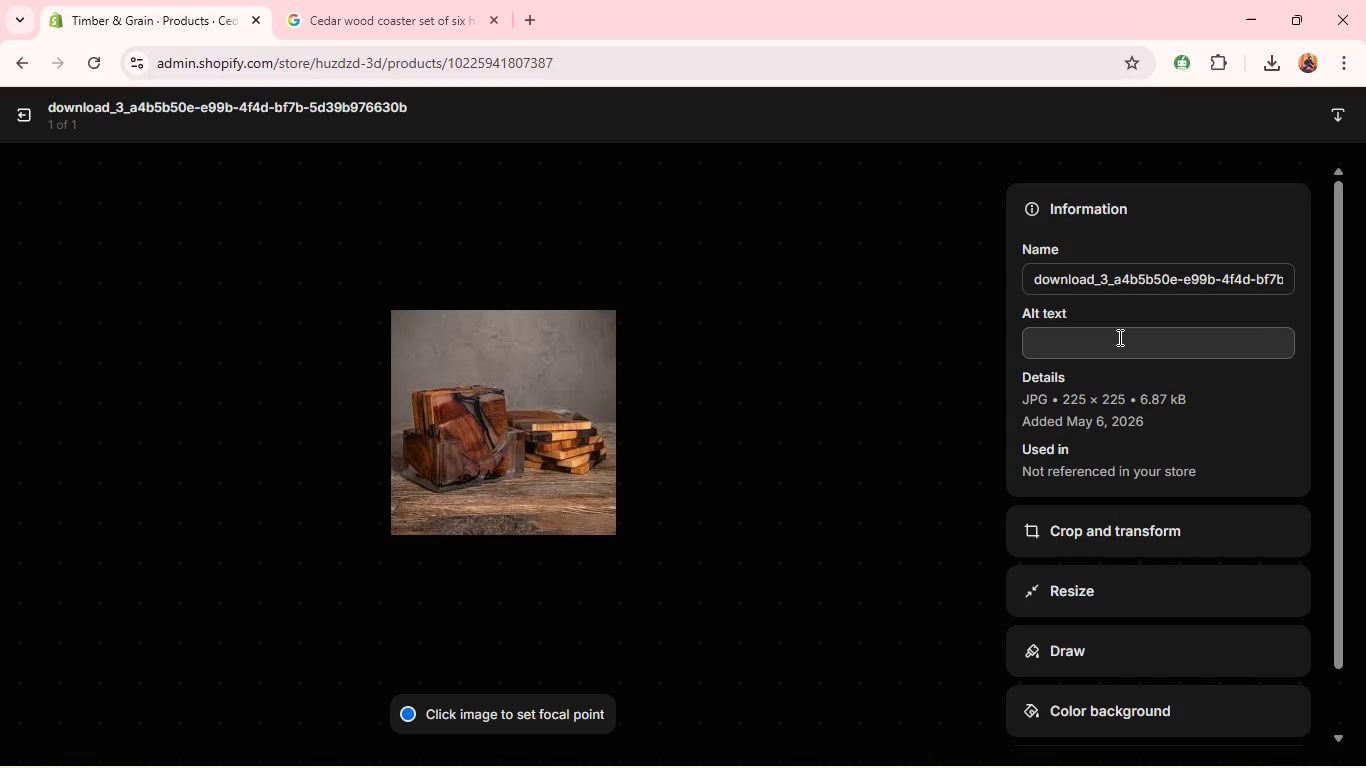 
left_click([1118, 337])
 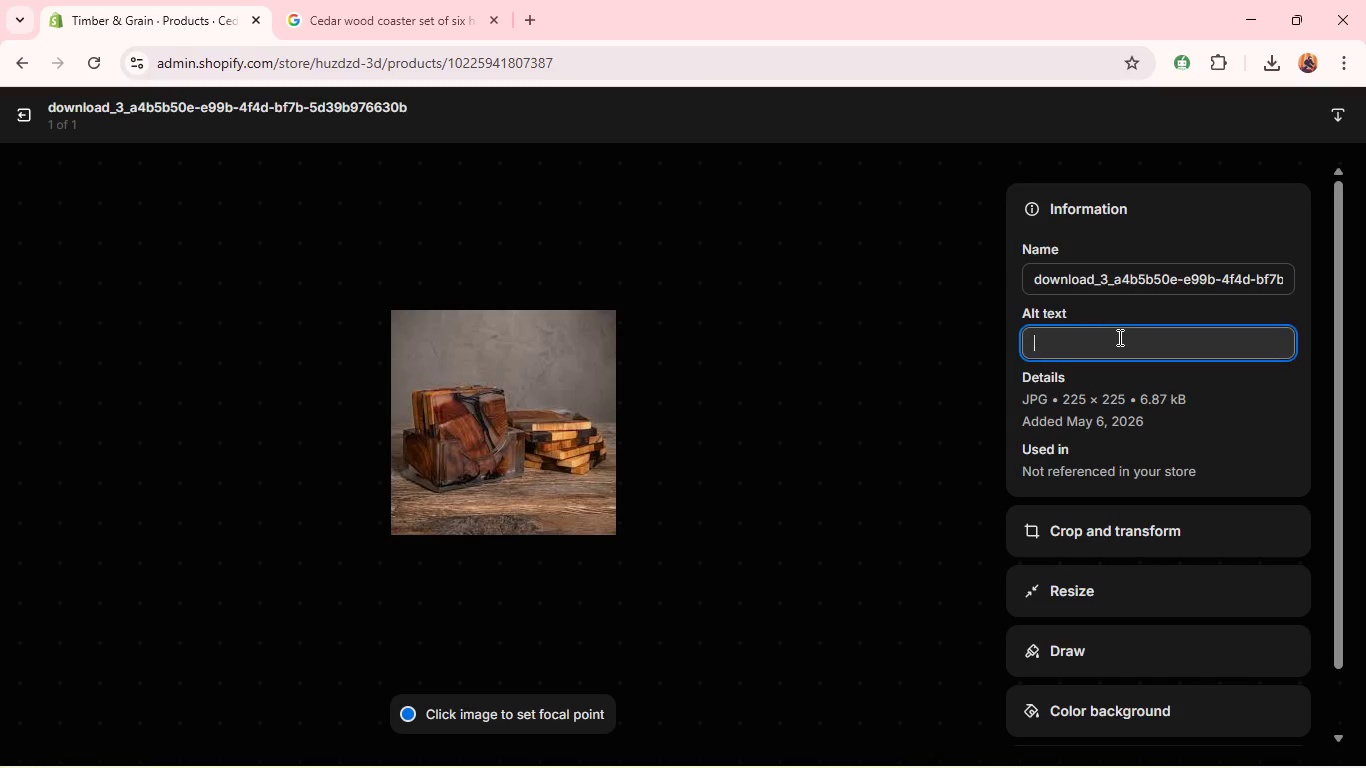 
key(Control+V)
 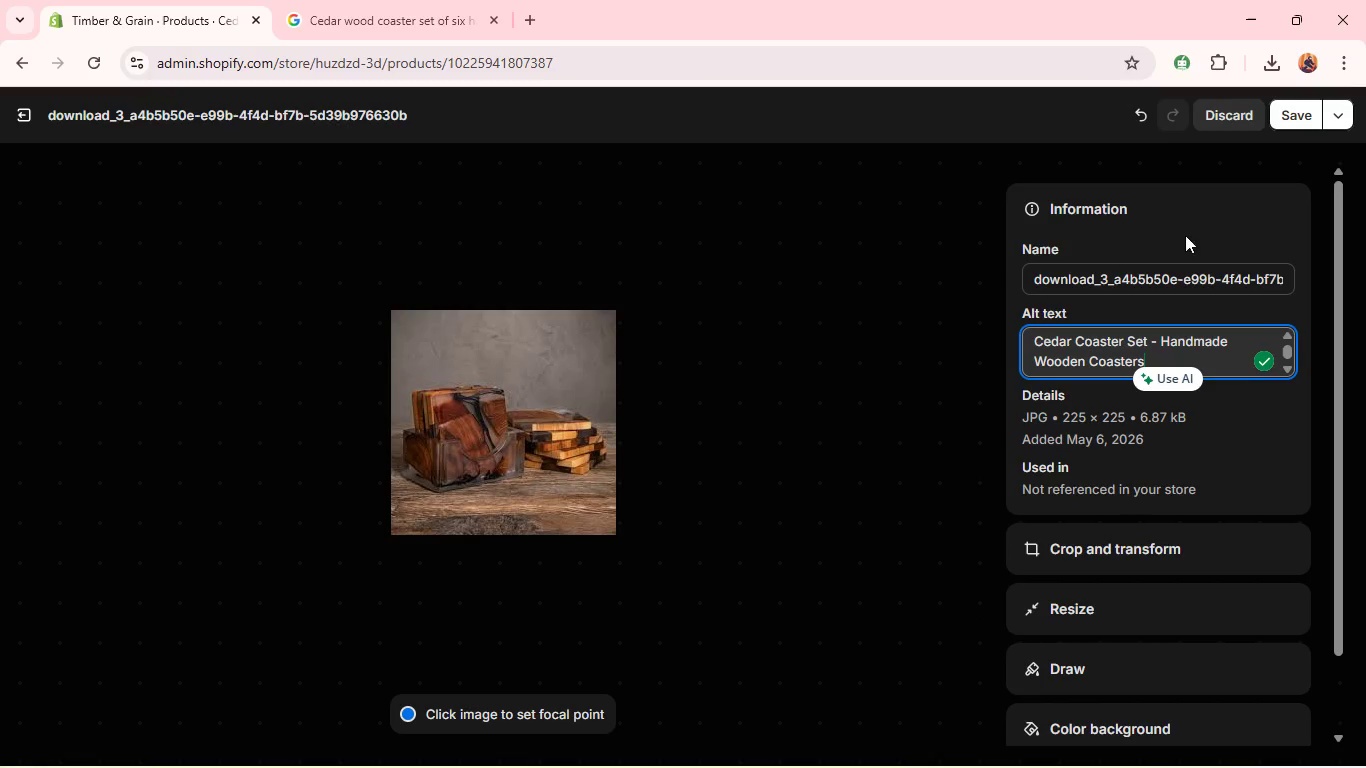 
left_click([417, 0])
 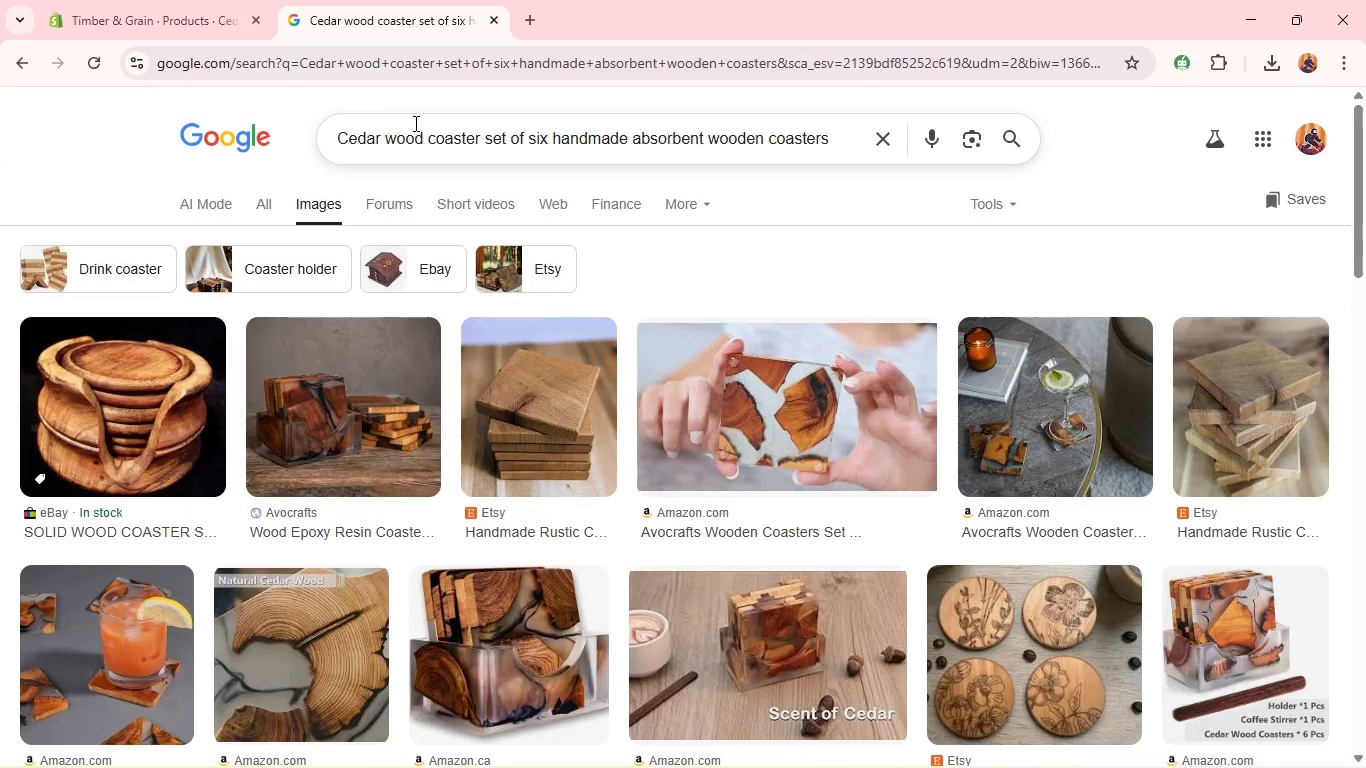 
left_click([414, 123])
 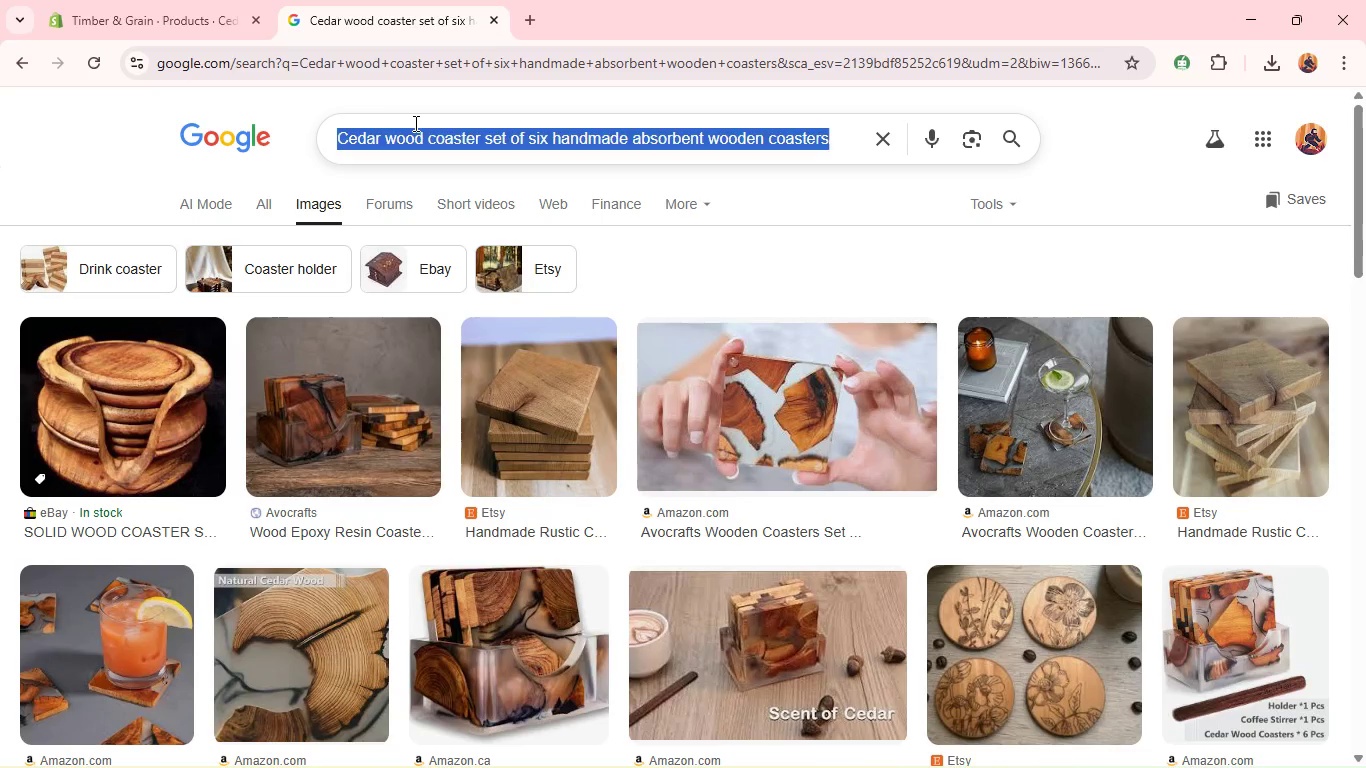 
key(Control+A)
 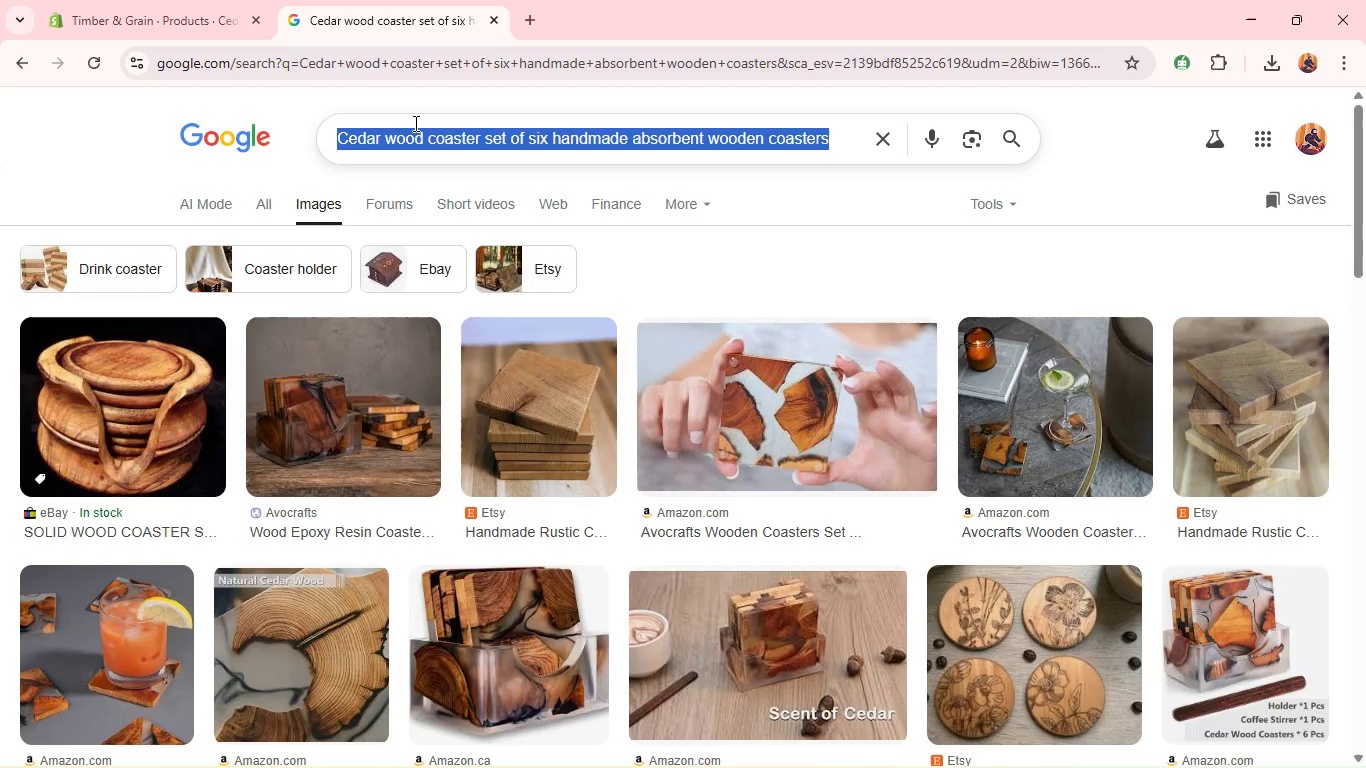 
key(Control+C)
 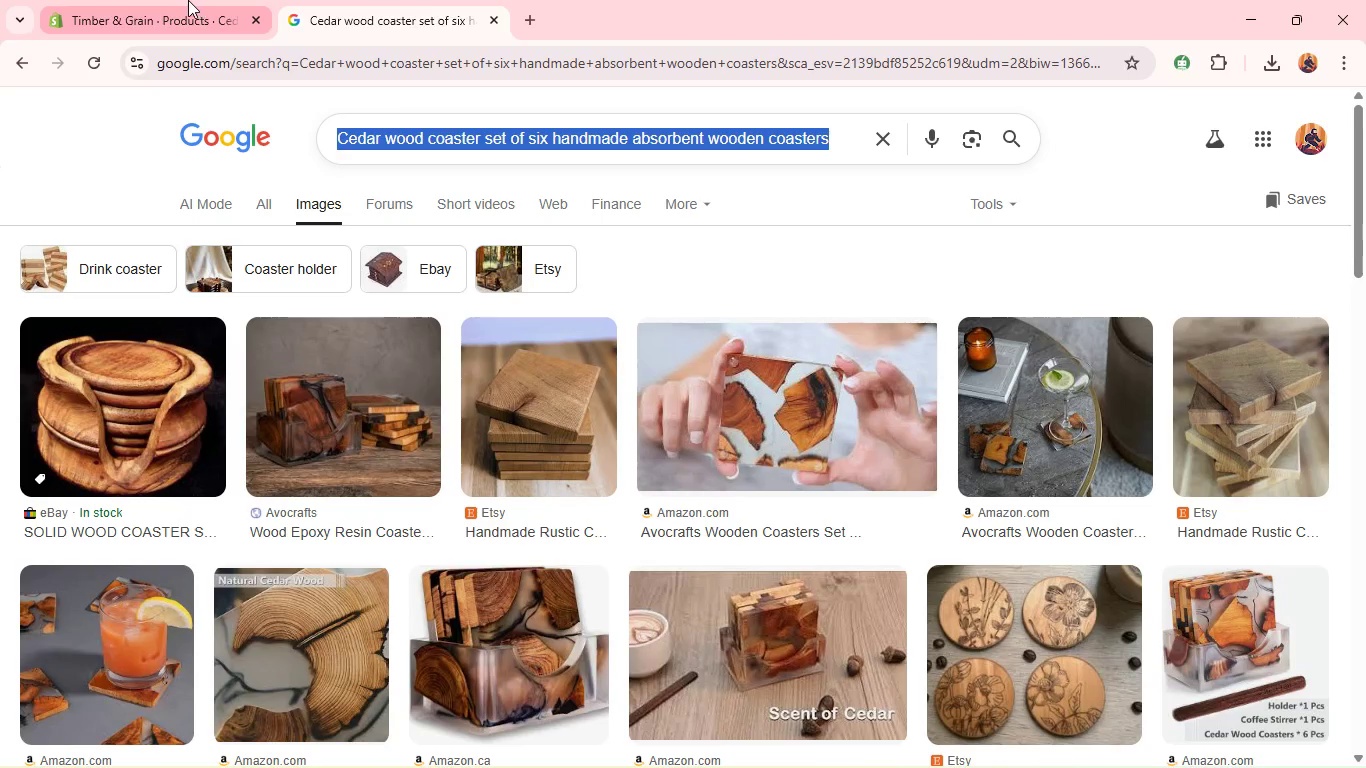 
left_click([183, 0])
 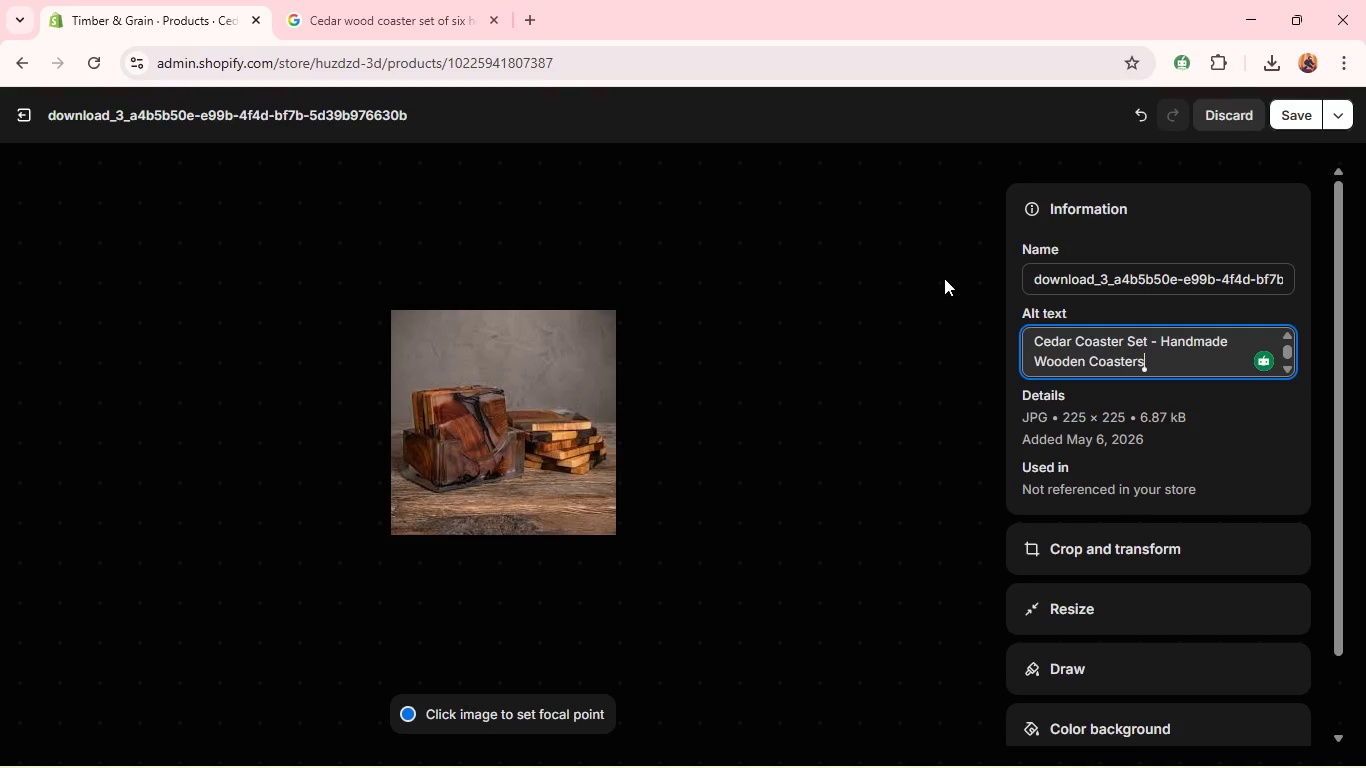 
key(Control+A)
 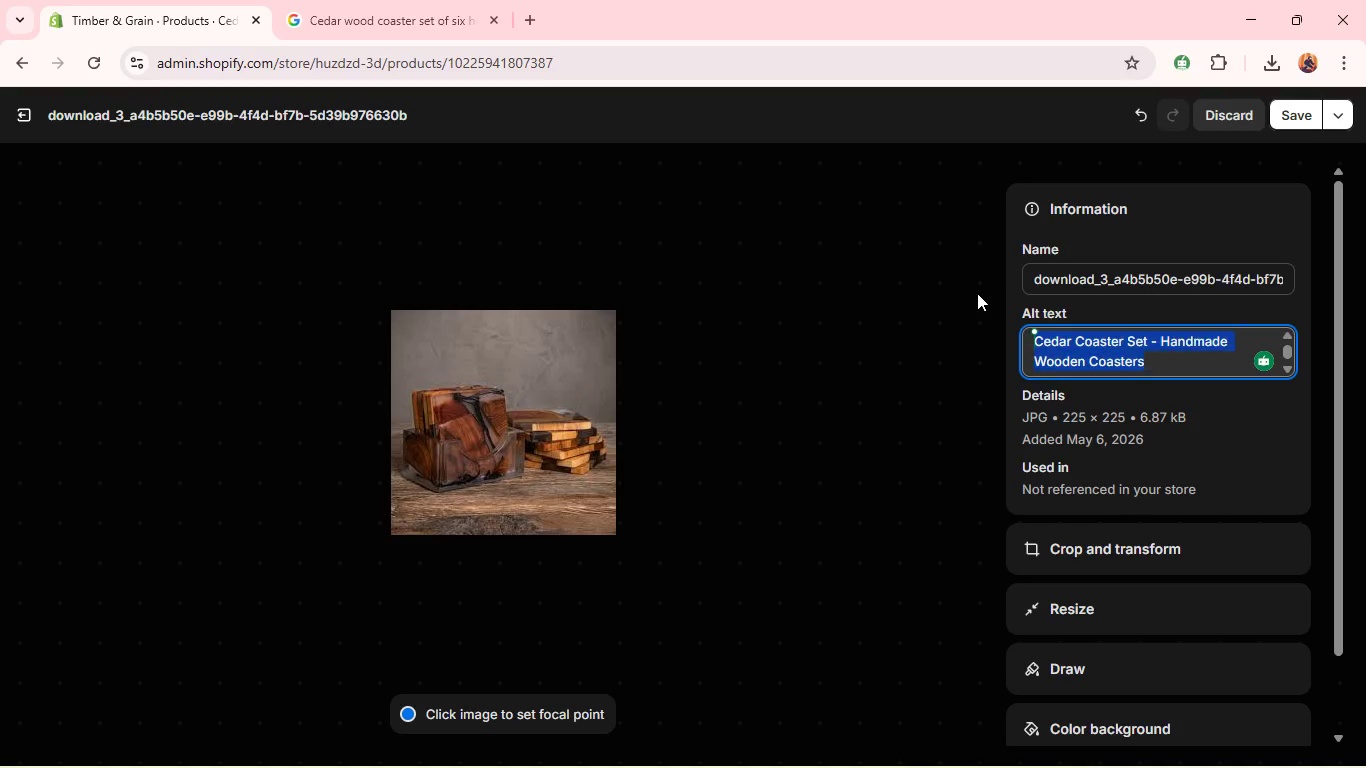 
key(Control+V)
 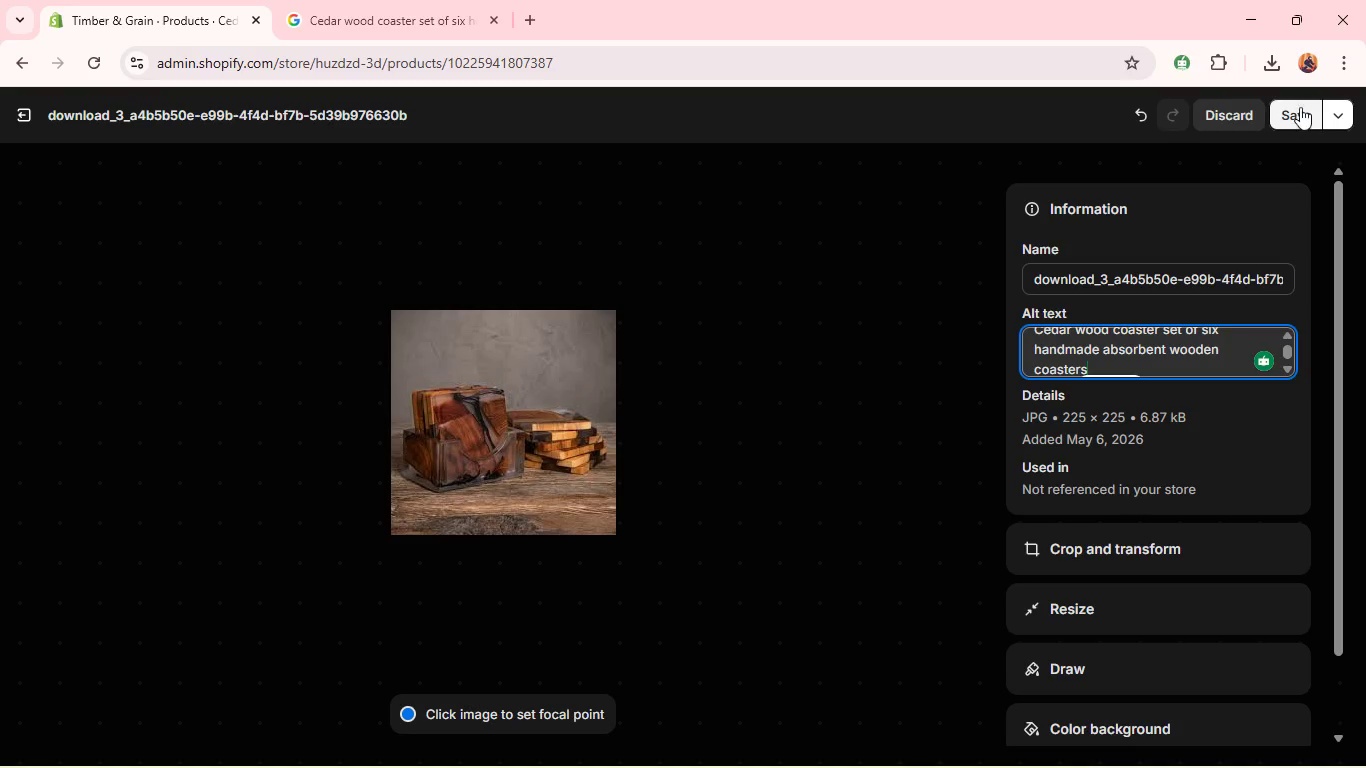 
left_click([1300, 102])
 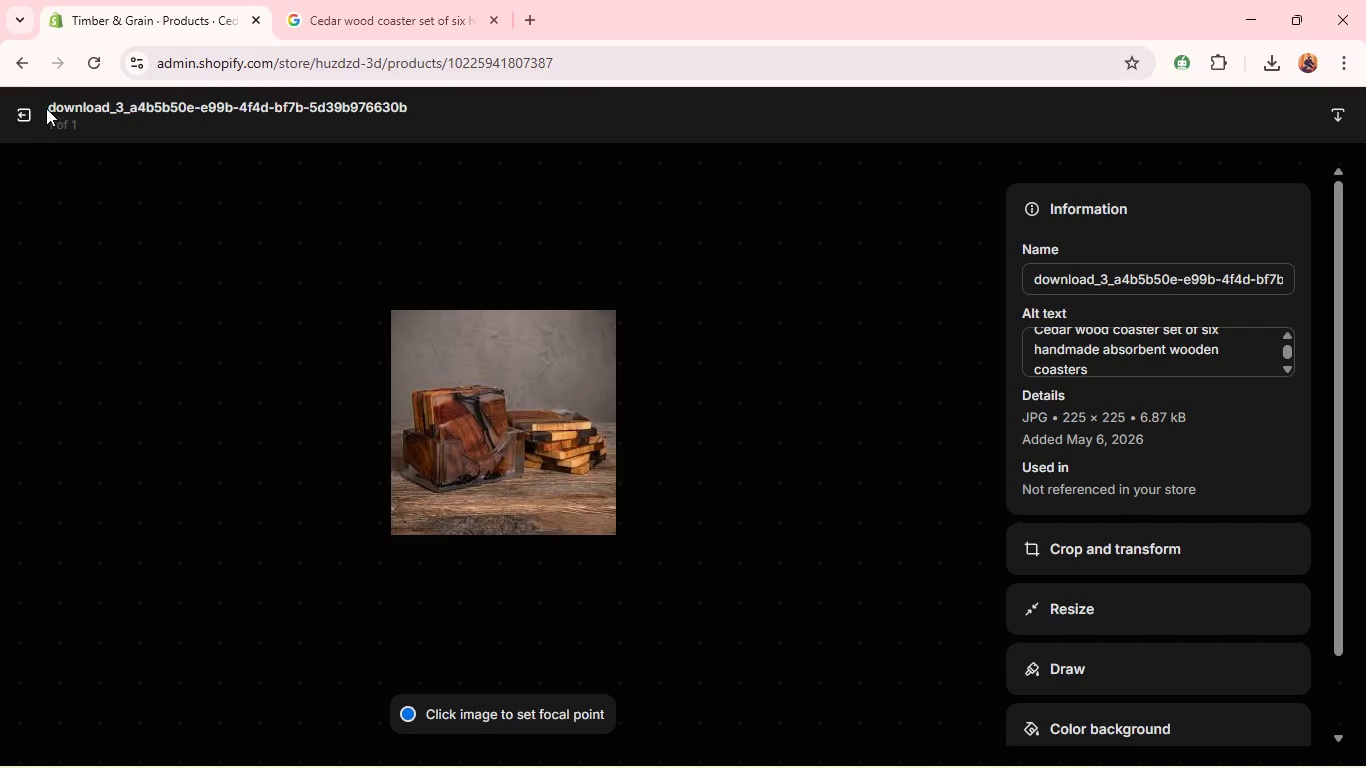 
wait(5.25)
 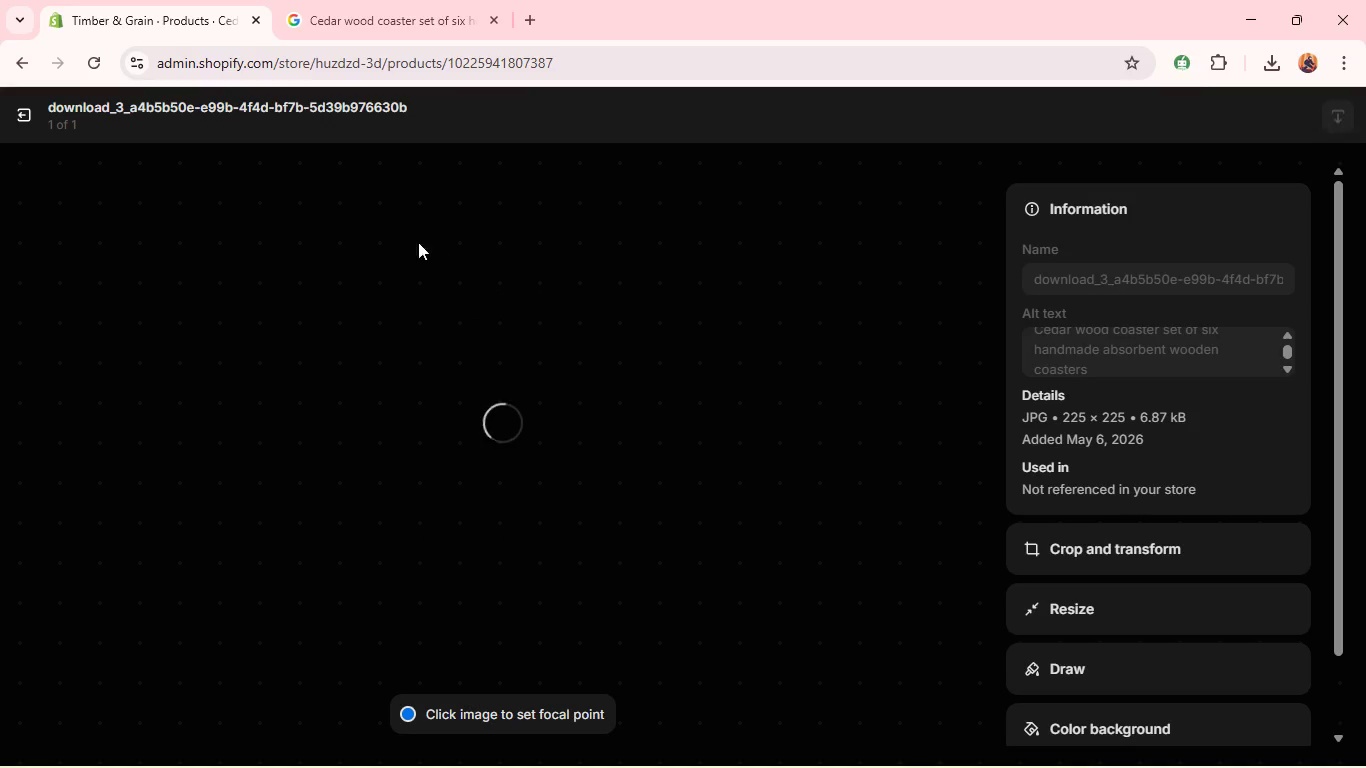 
left_click([27, 110])
 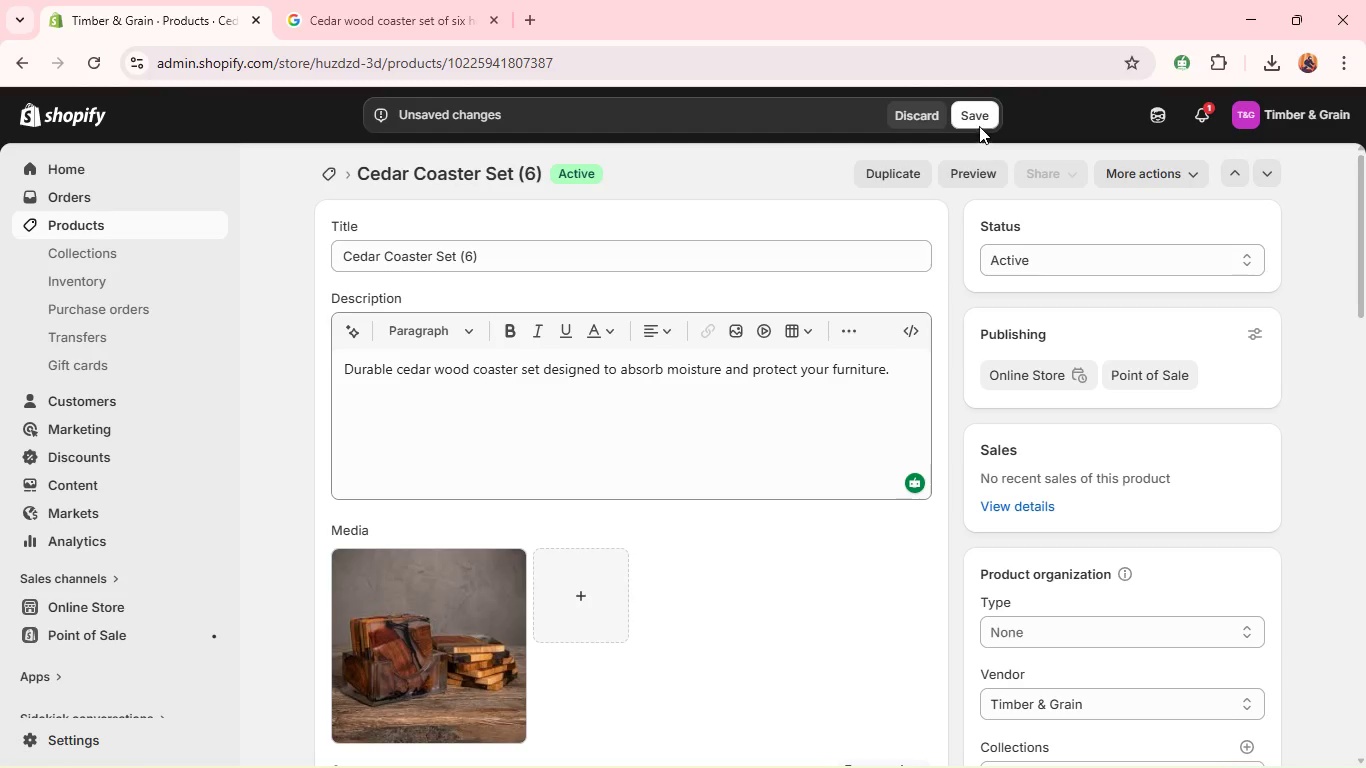 
left_click([977, 121])
 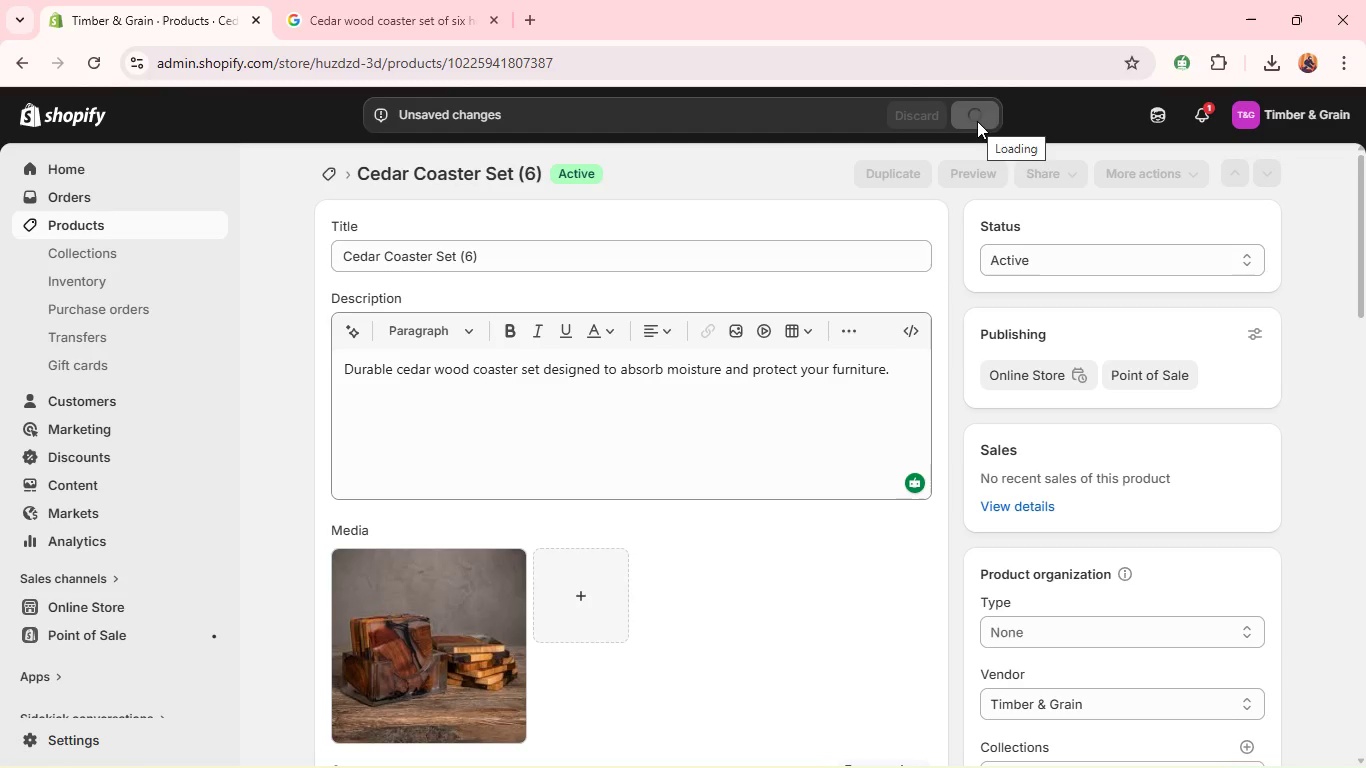 
wait(9.27)
 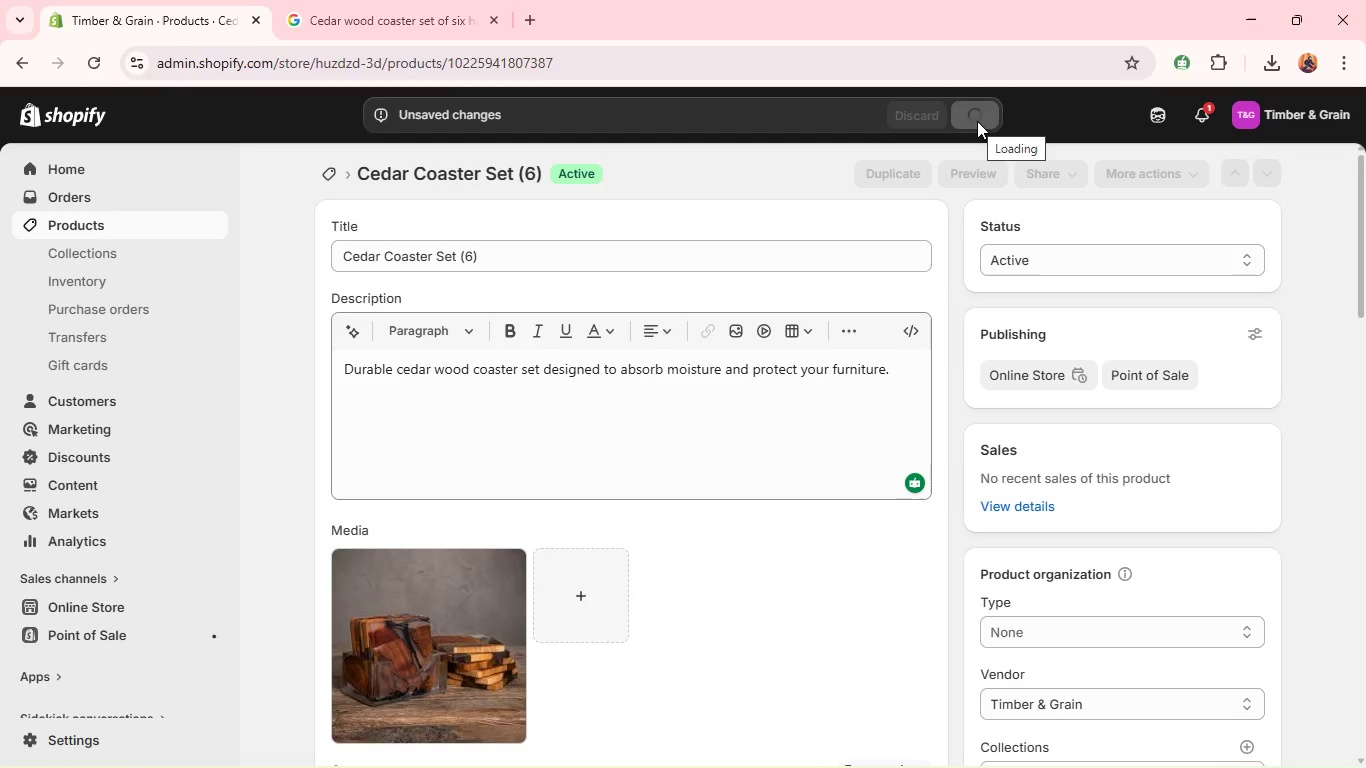 
left_click([329, 171])
 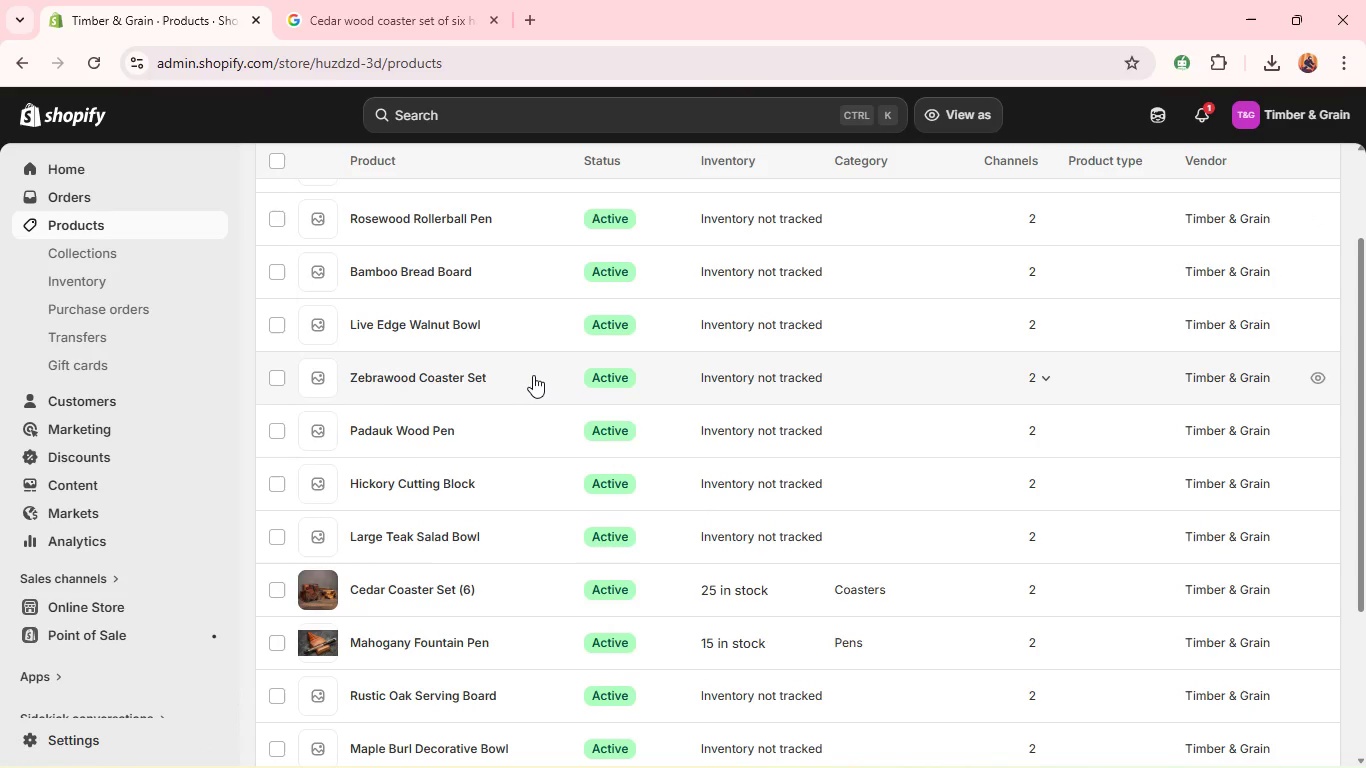 
wait(10.62)
 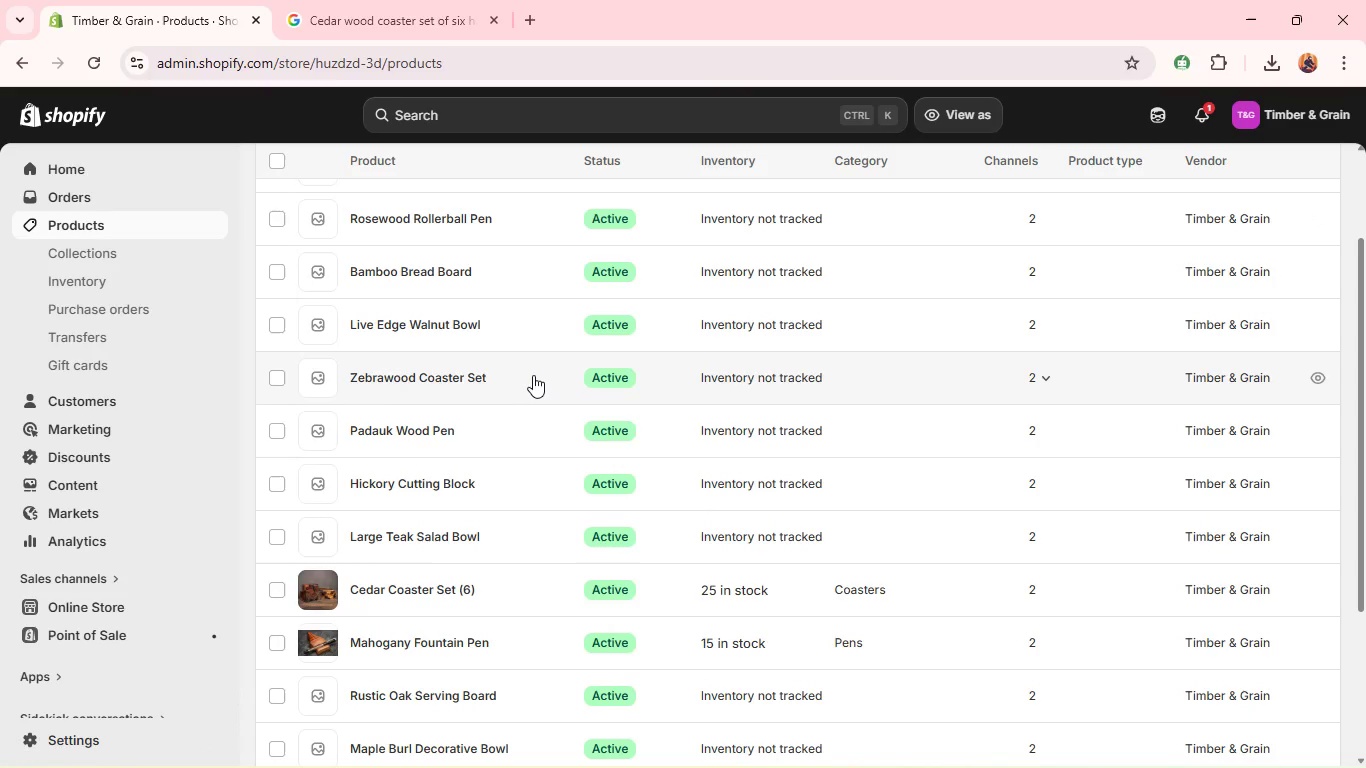 
left_click([424, 398])
 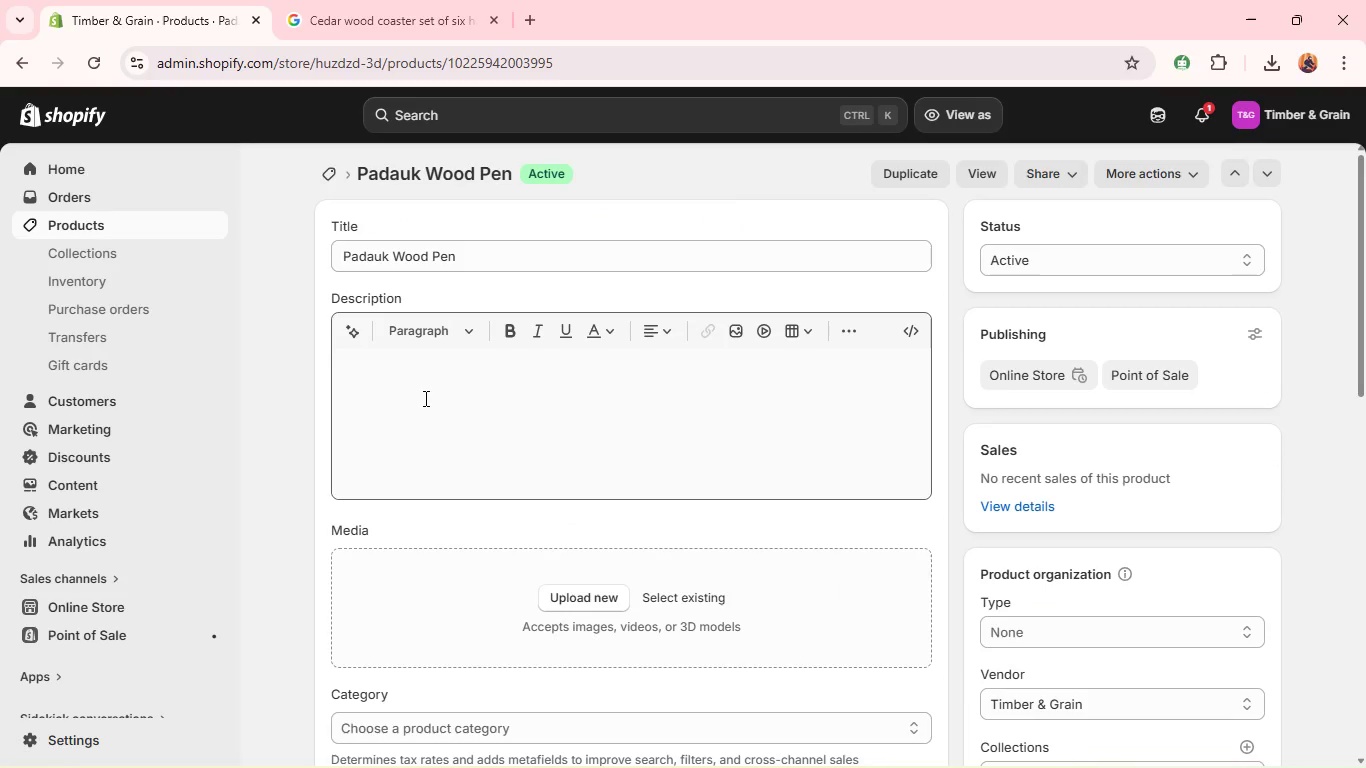 
wait(13.17)
 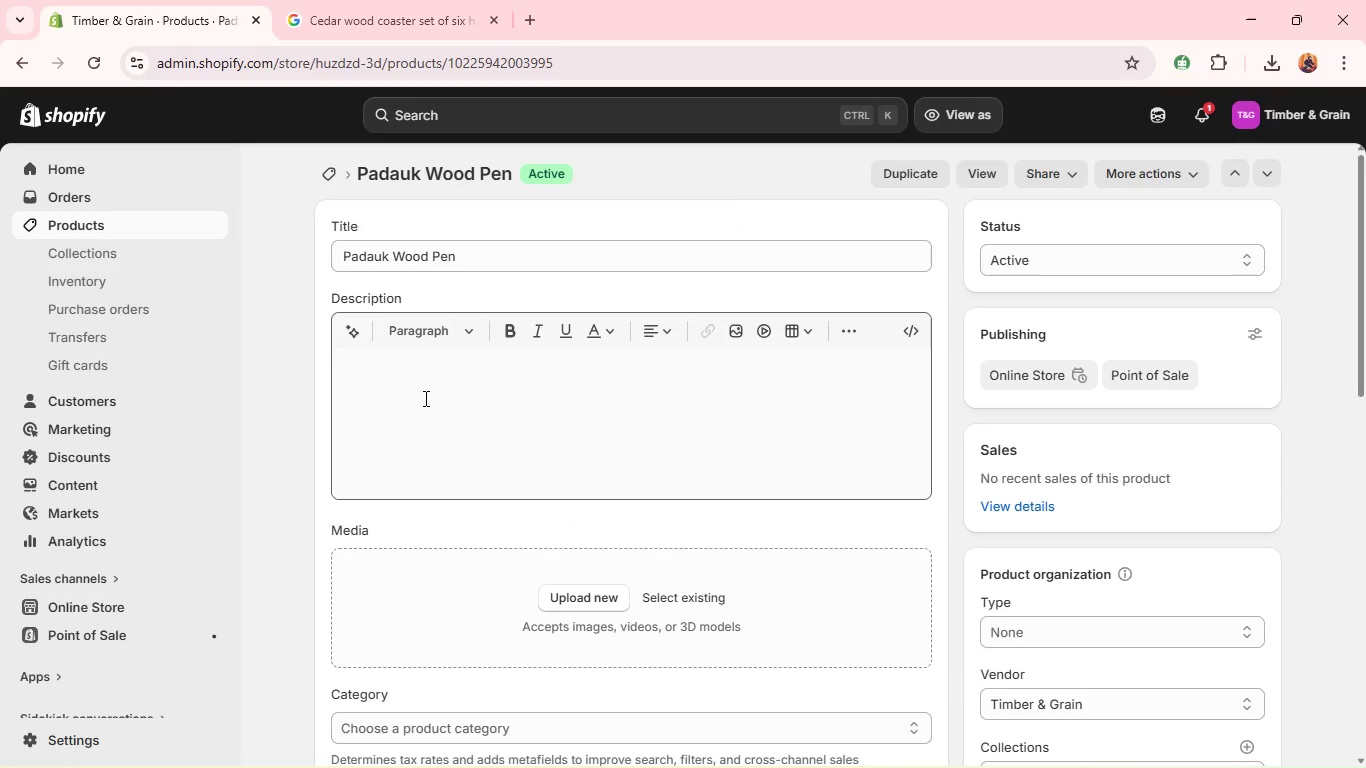 
left_click([424, 398])
 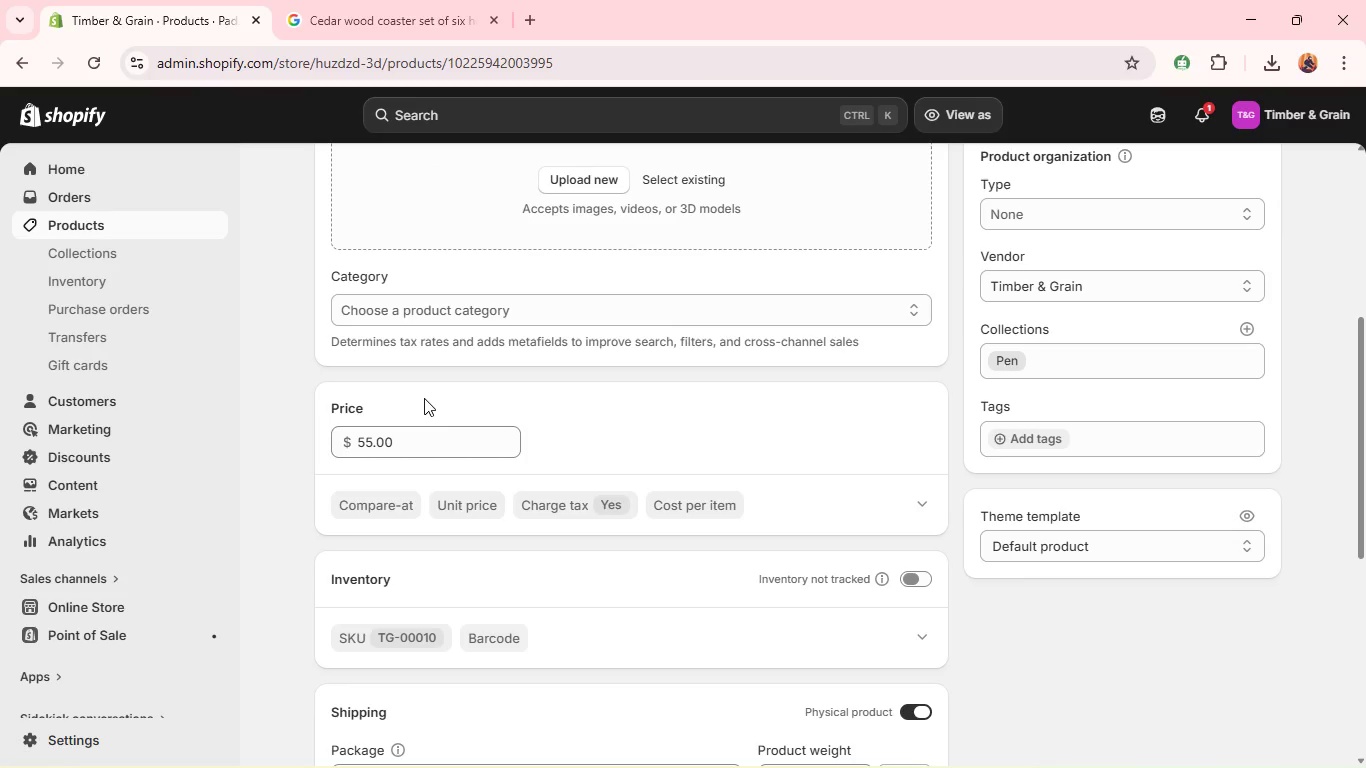 
wait(6.28)
 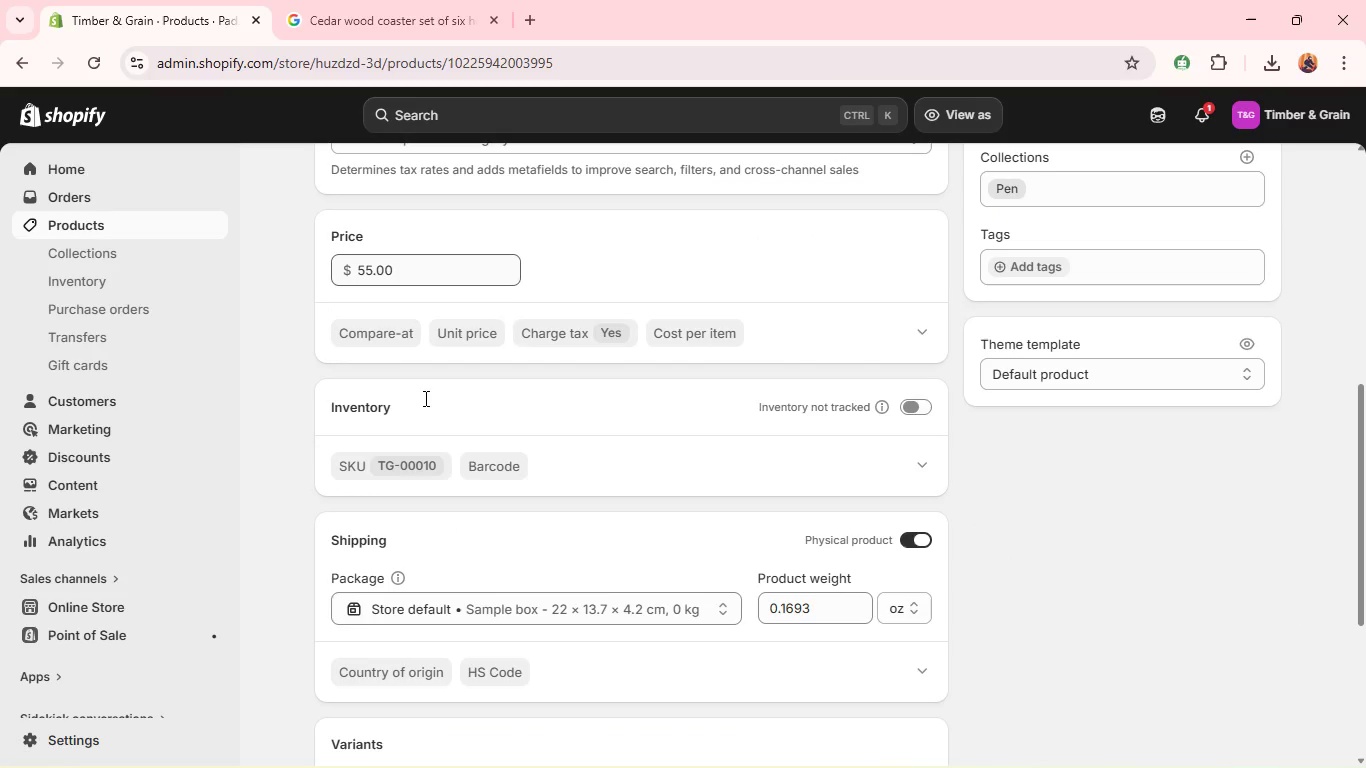 
left_click([408, 376])
 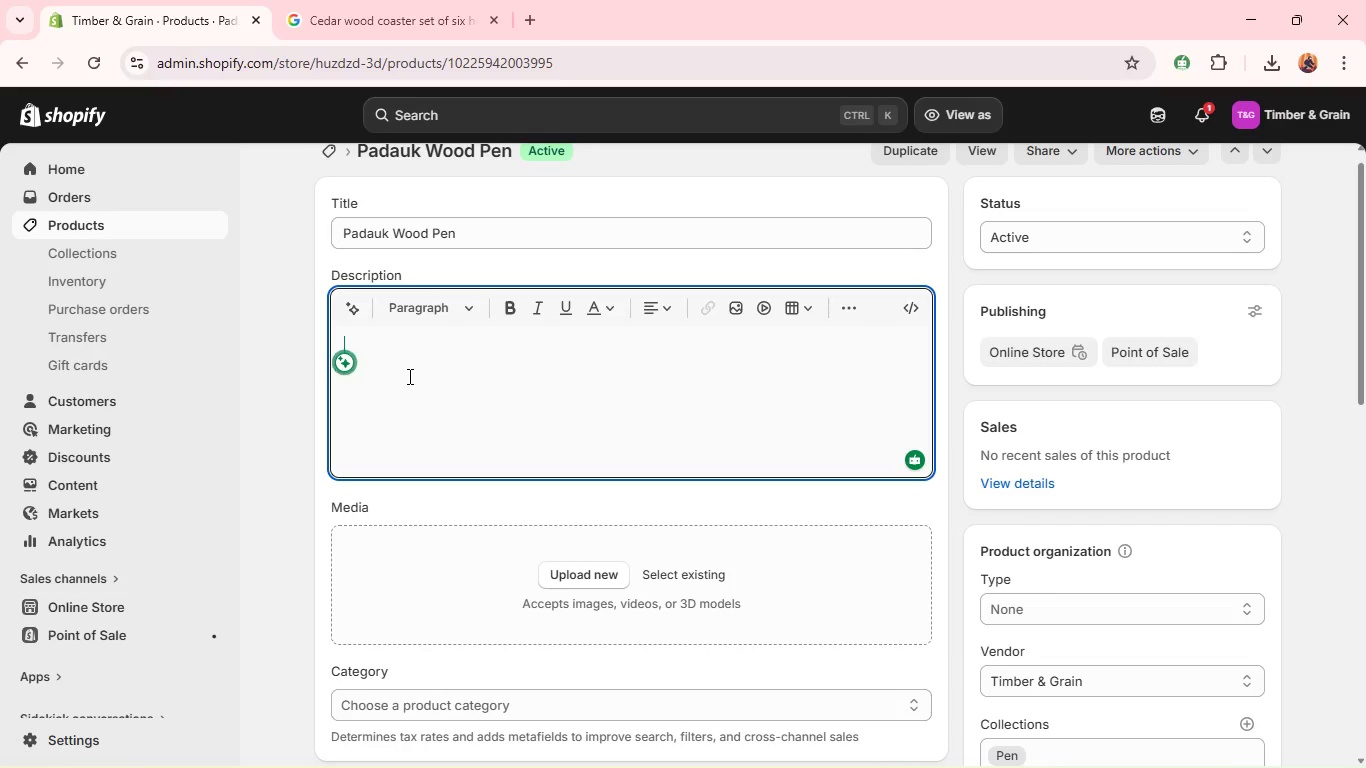 
type(Vibran )
key(Backspace)
type(t red-)
 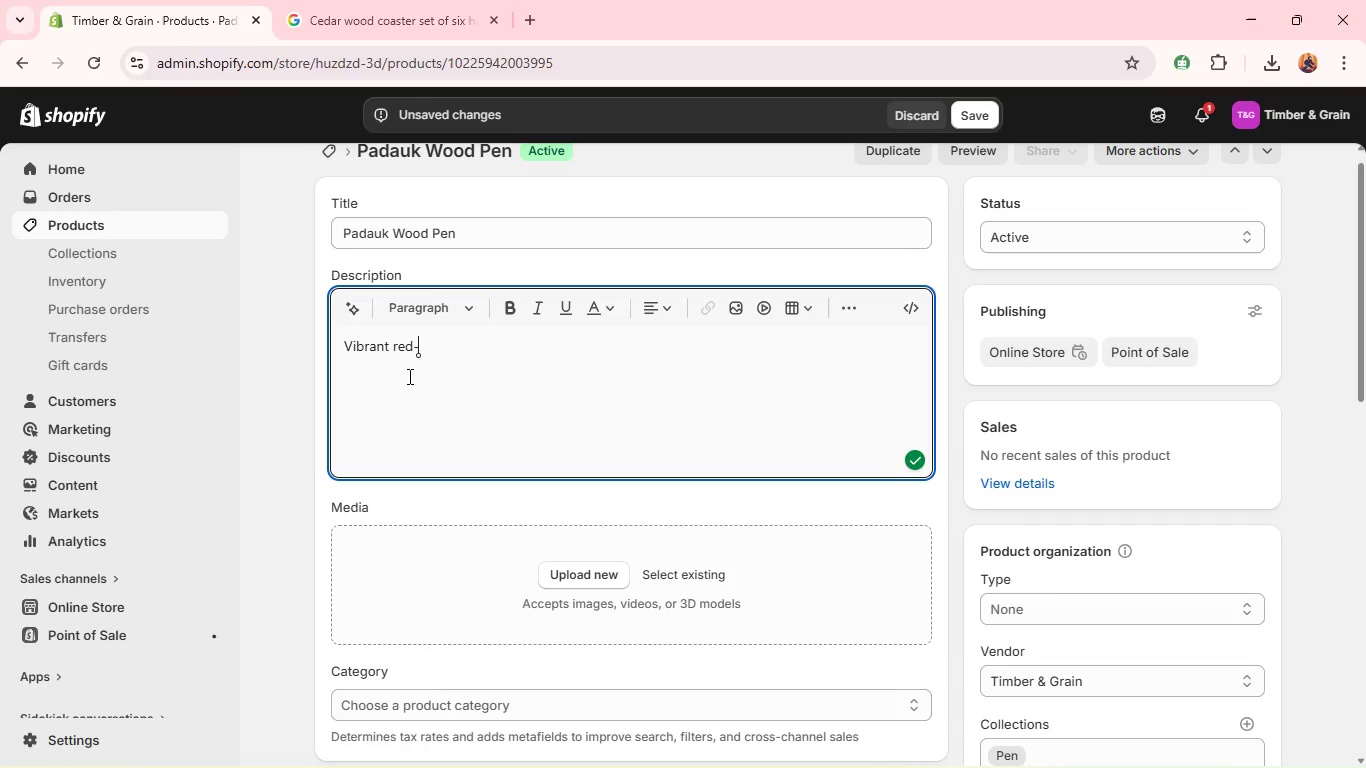 
type(toned padauk wood pen with a smooth finish and comfortable grip.)
 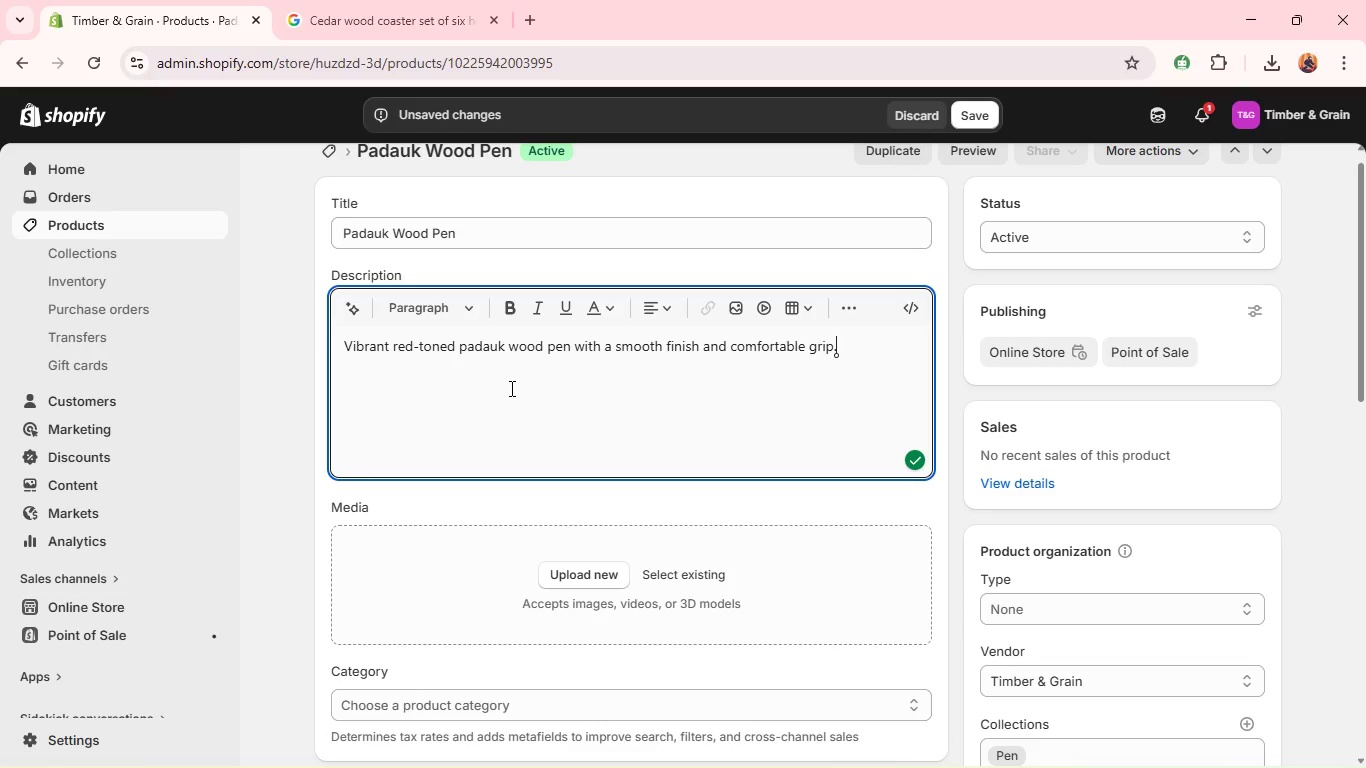 
key(Alt+Tab)
 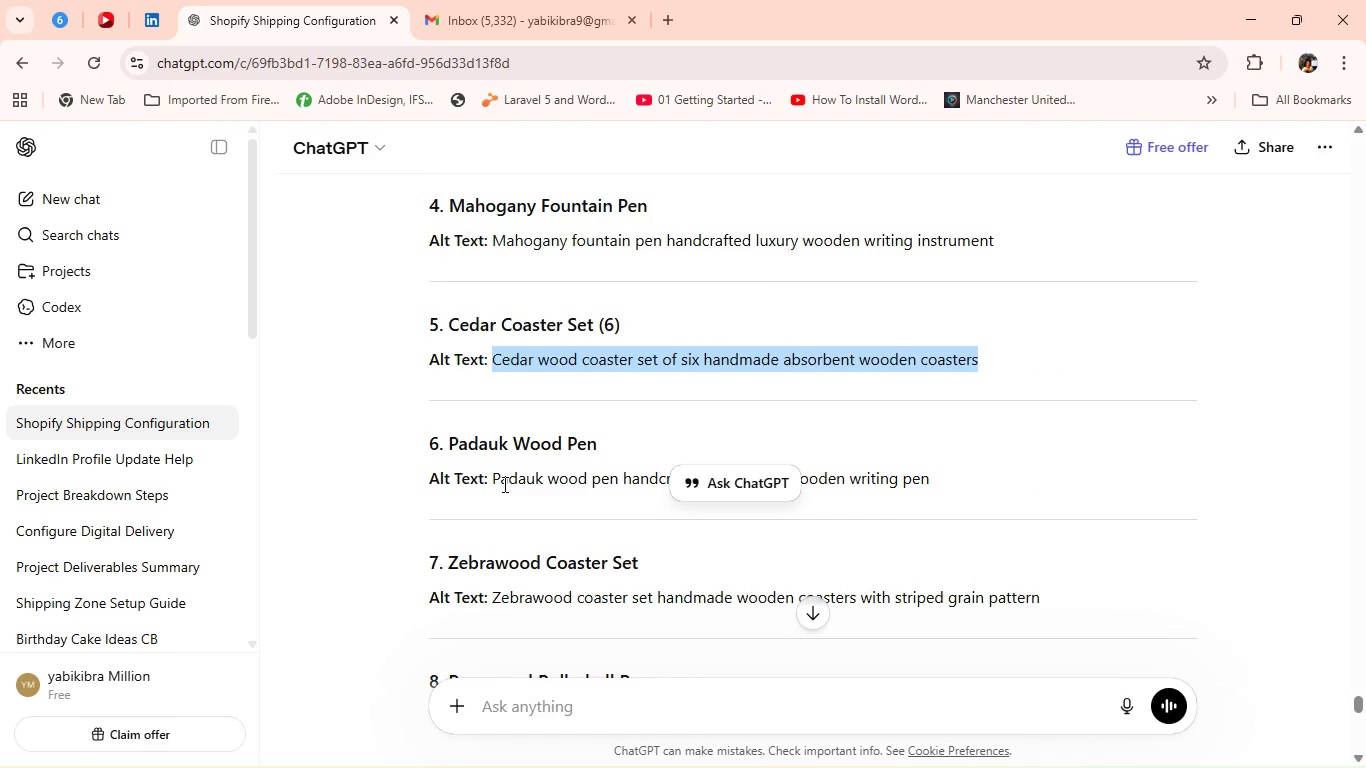 
left_click([500, 481])
 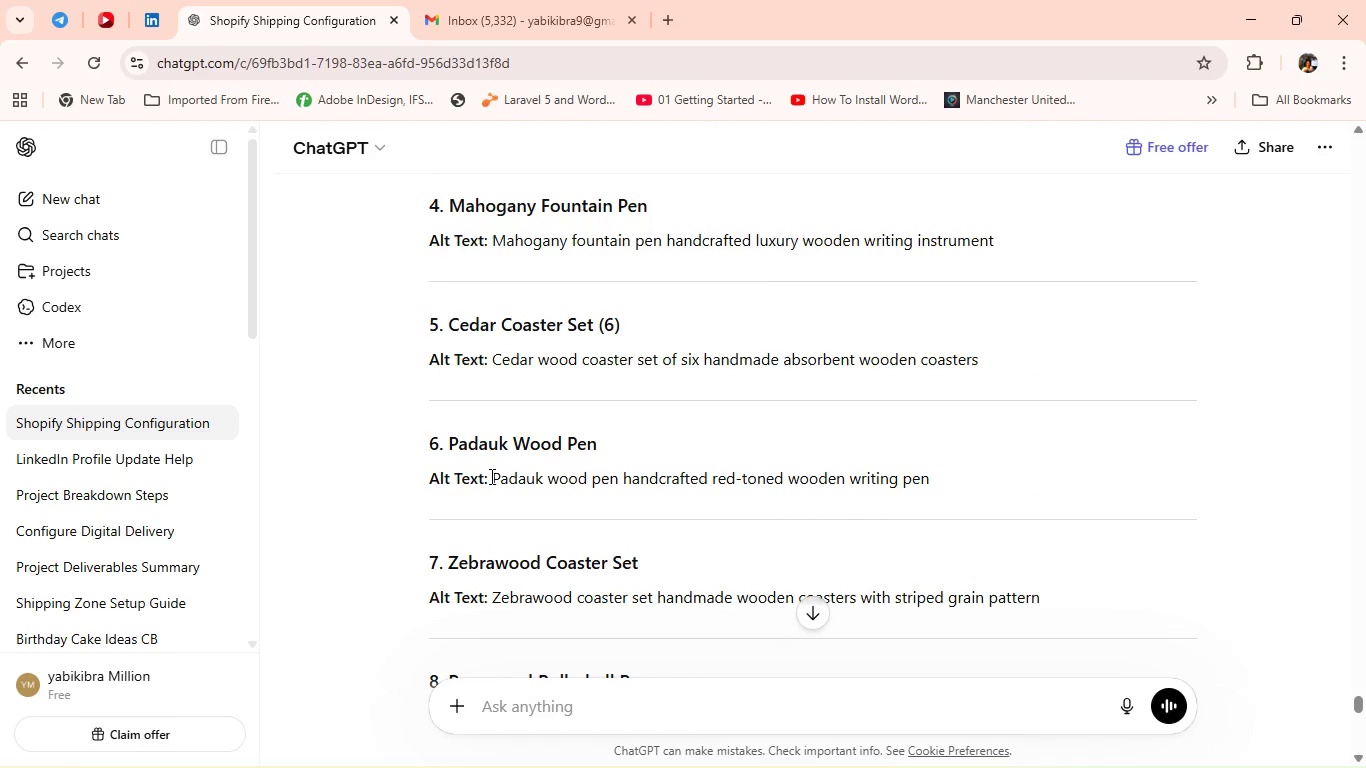 
left_click_drag(start_coordinate=[489, 476], to_coordinate=[956, 472])
 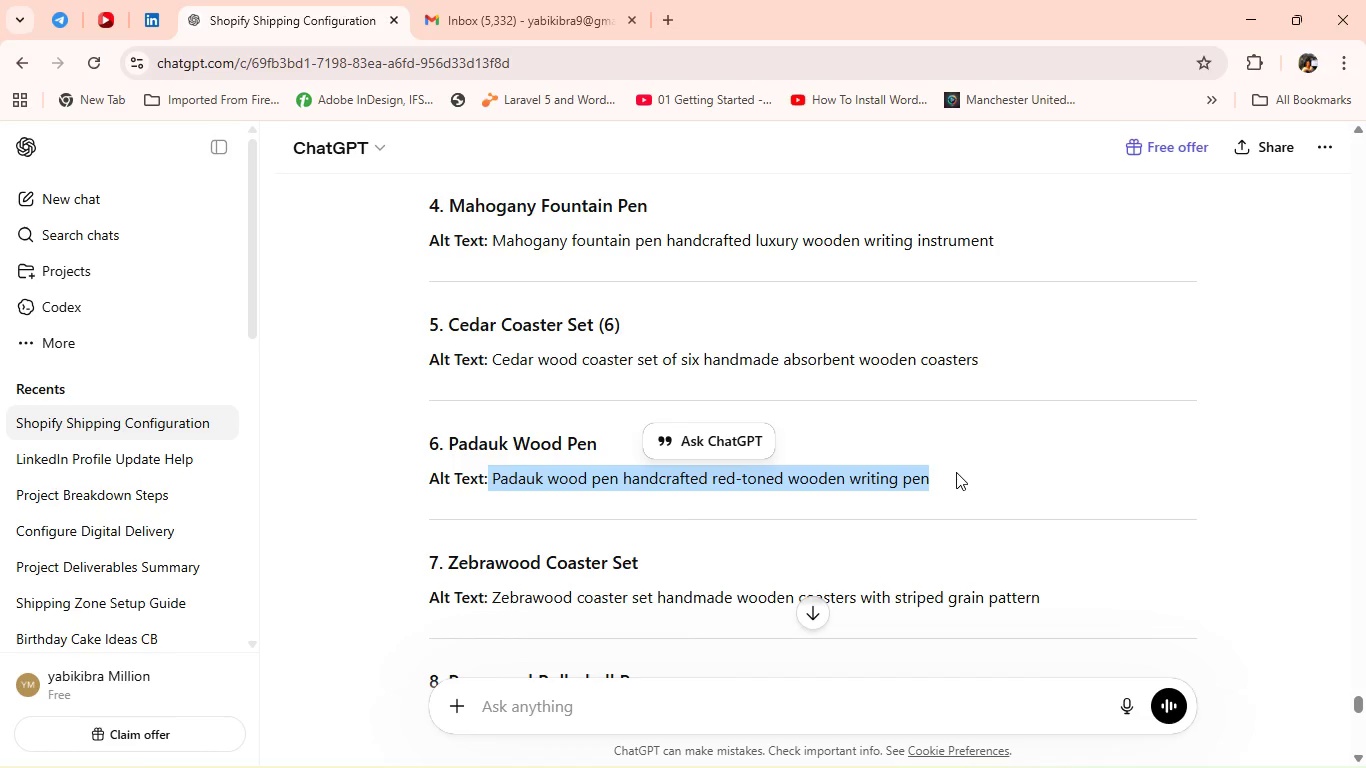 
key(Control+C)
 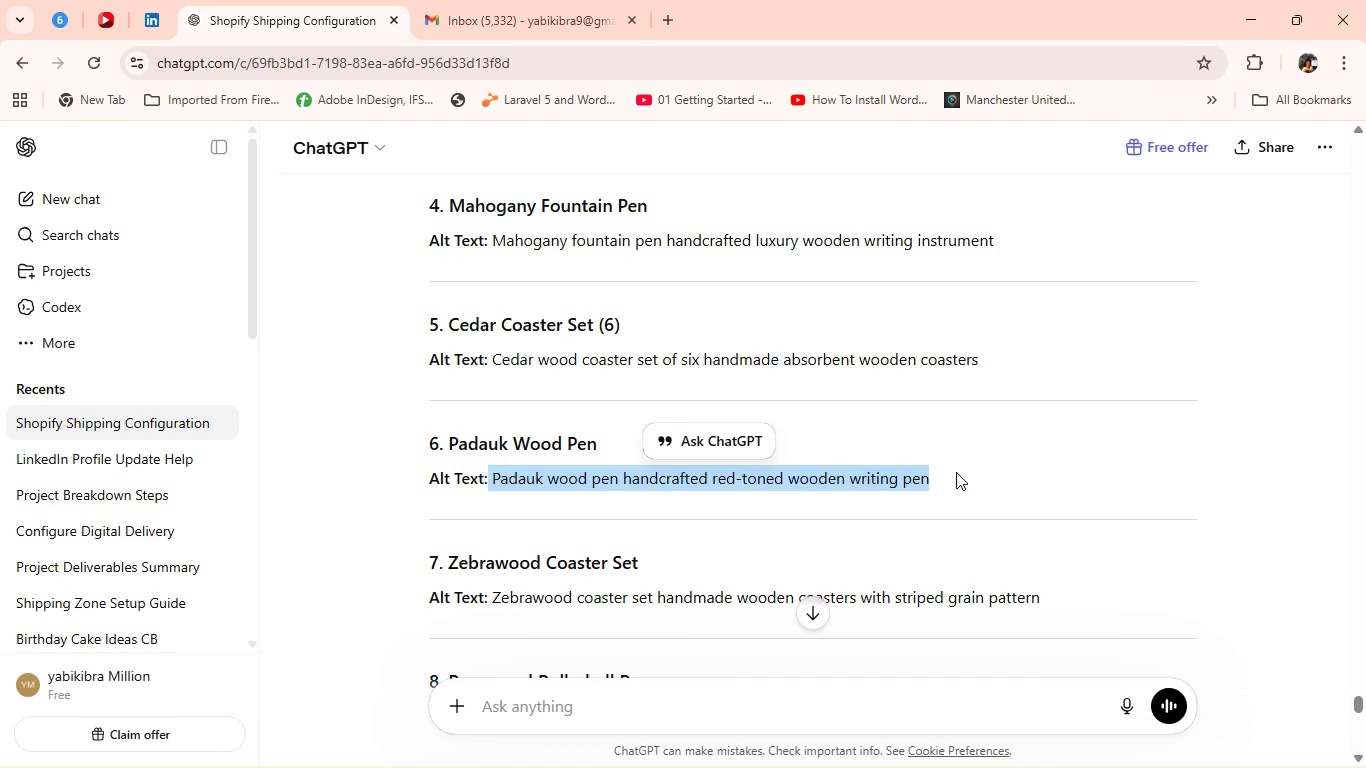 
key(Control+C)
 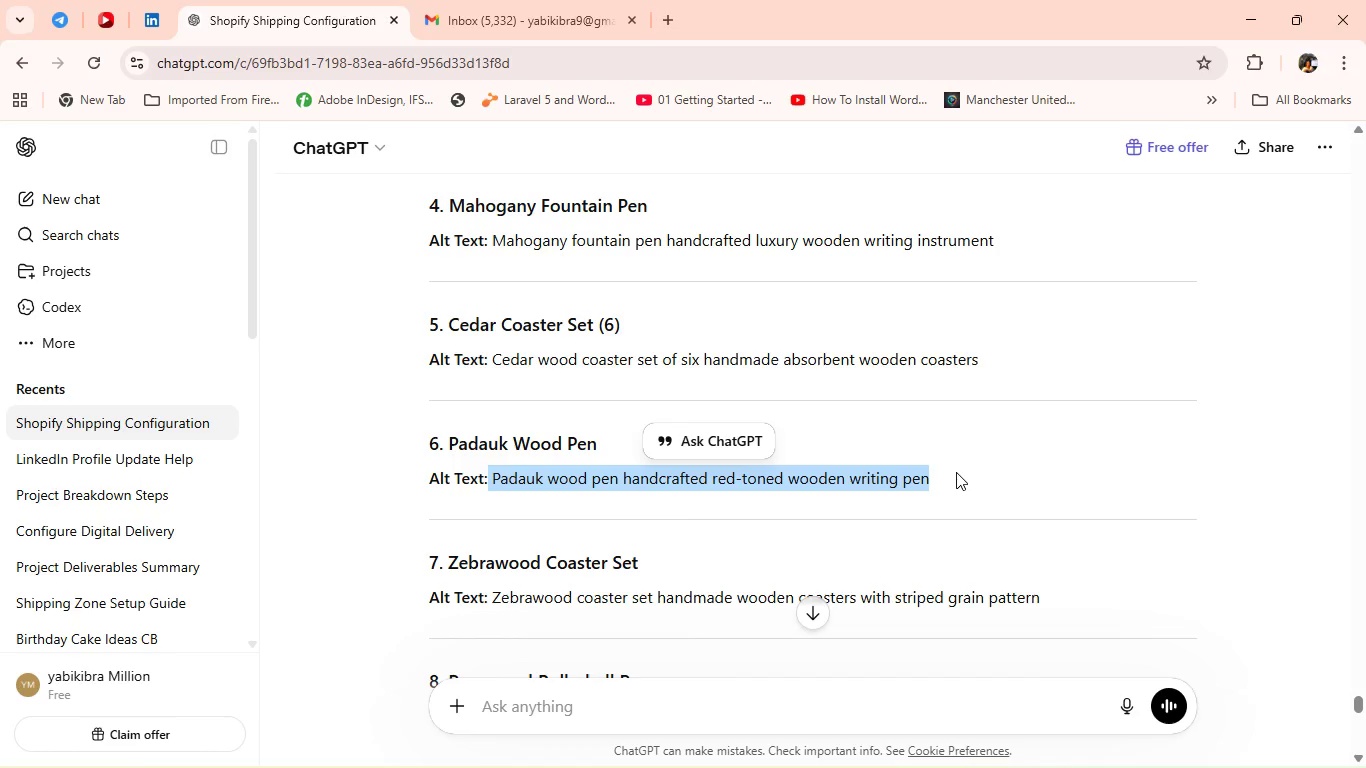 
key(Alt+Control+Tab)
 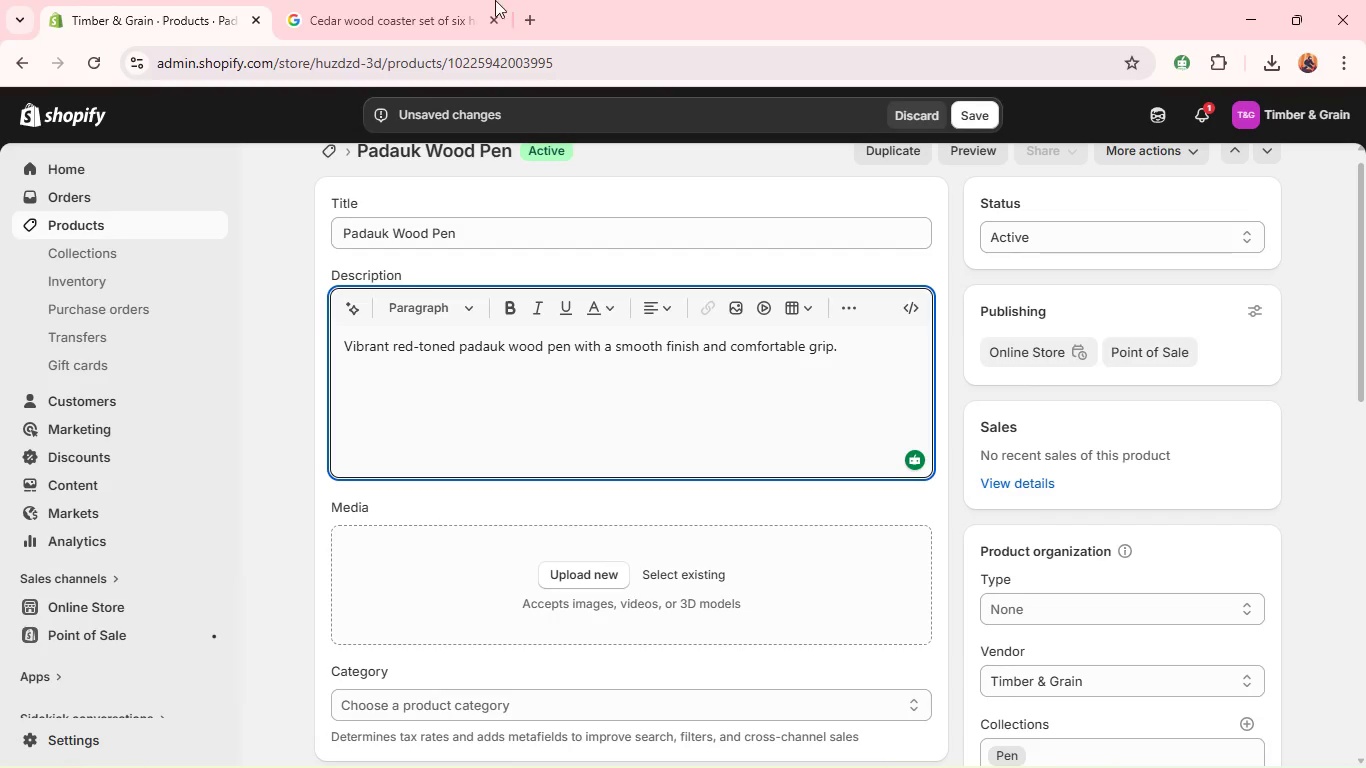 
left_click([427, 7])
 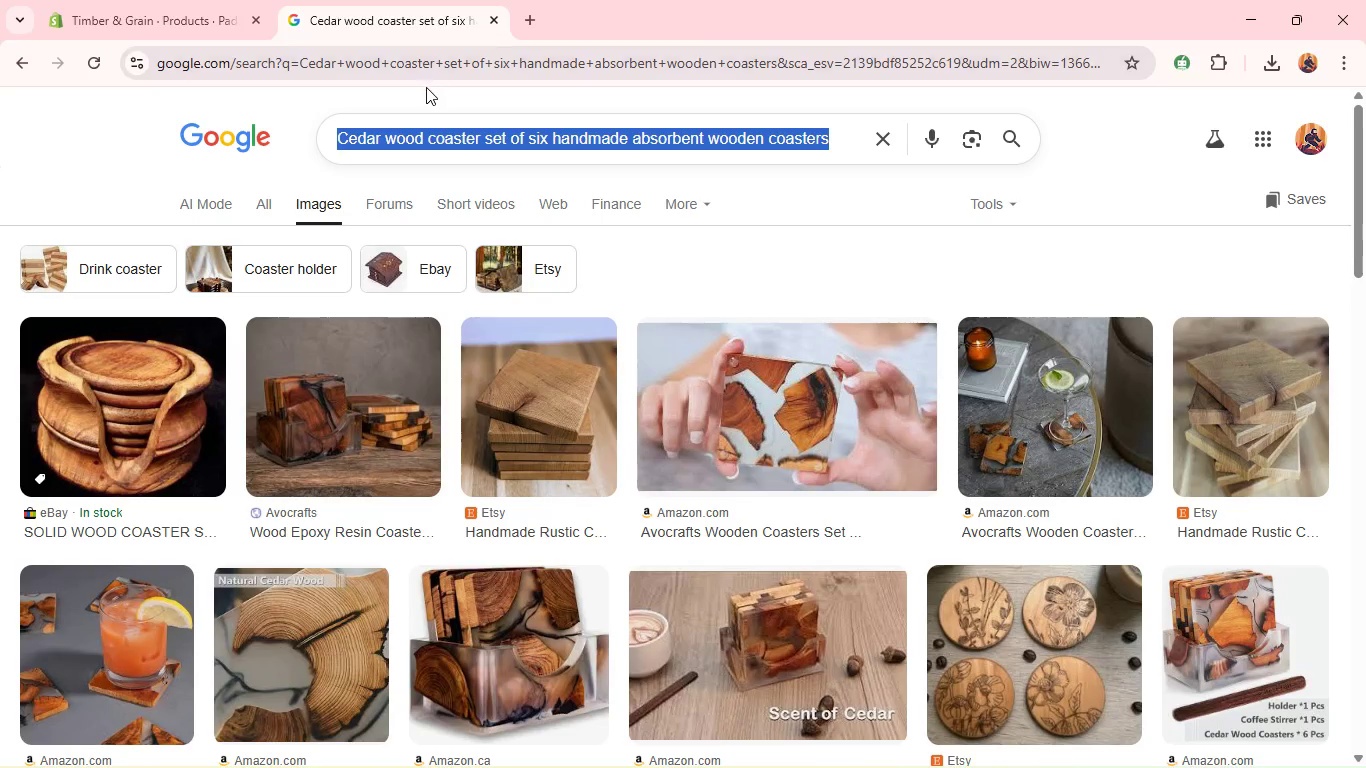 
hold_key(key=ControlLeft, duration=0.45)
 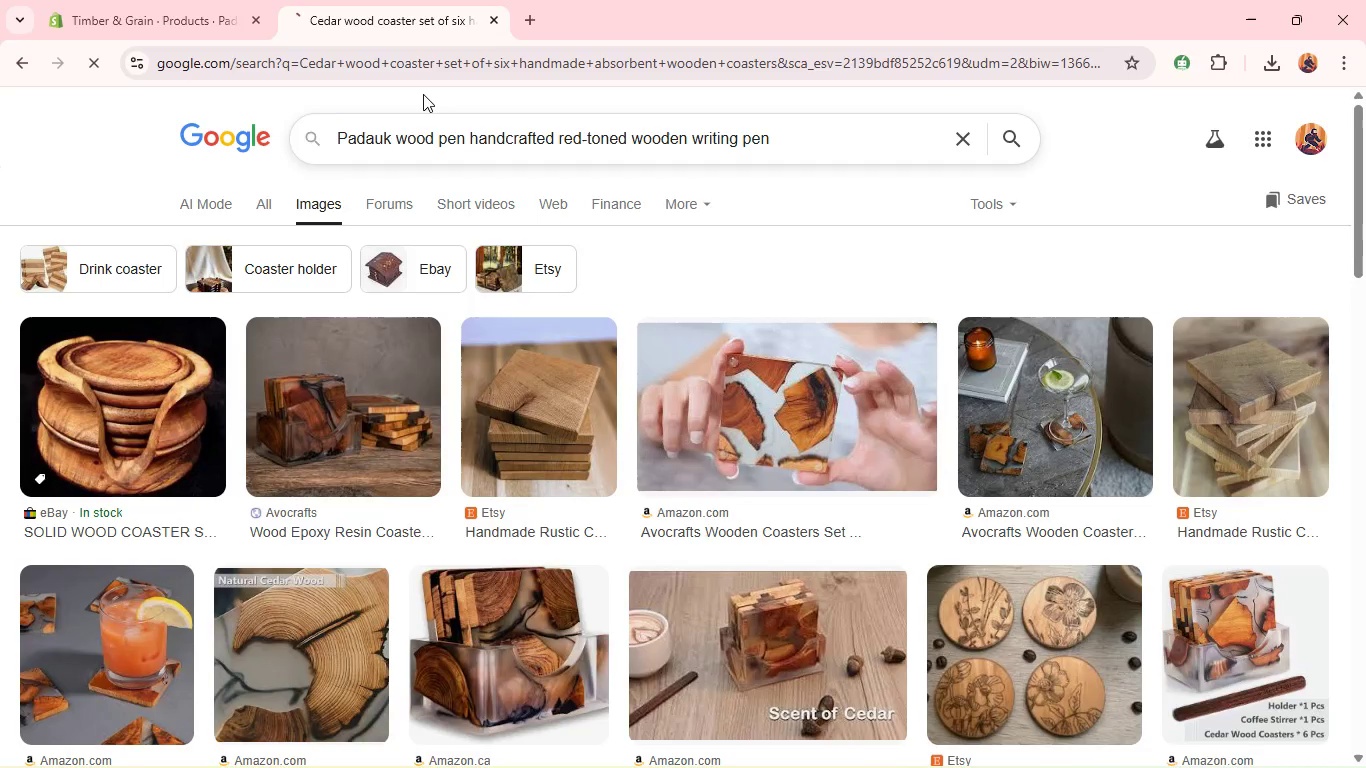 
key(V)
 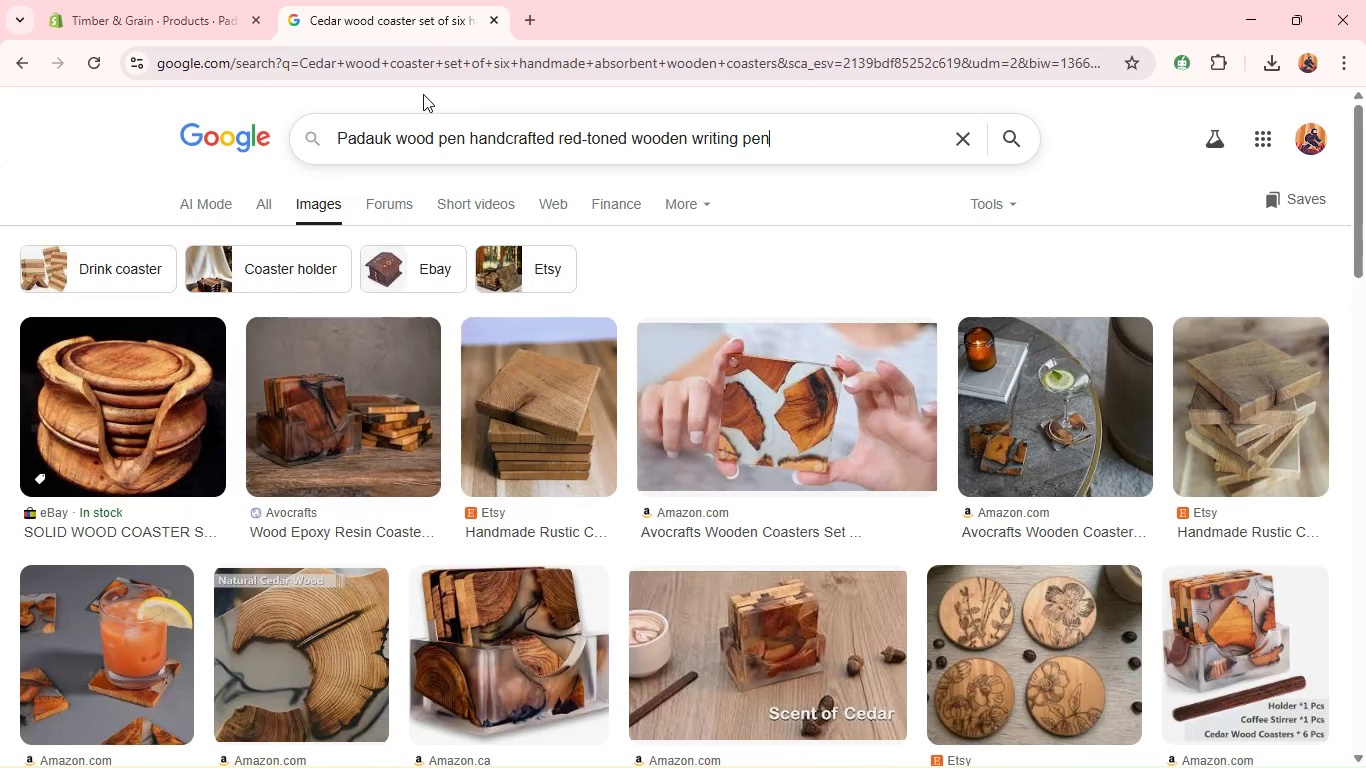 
key(Enter)
 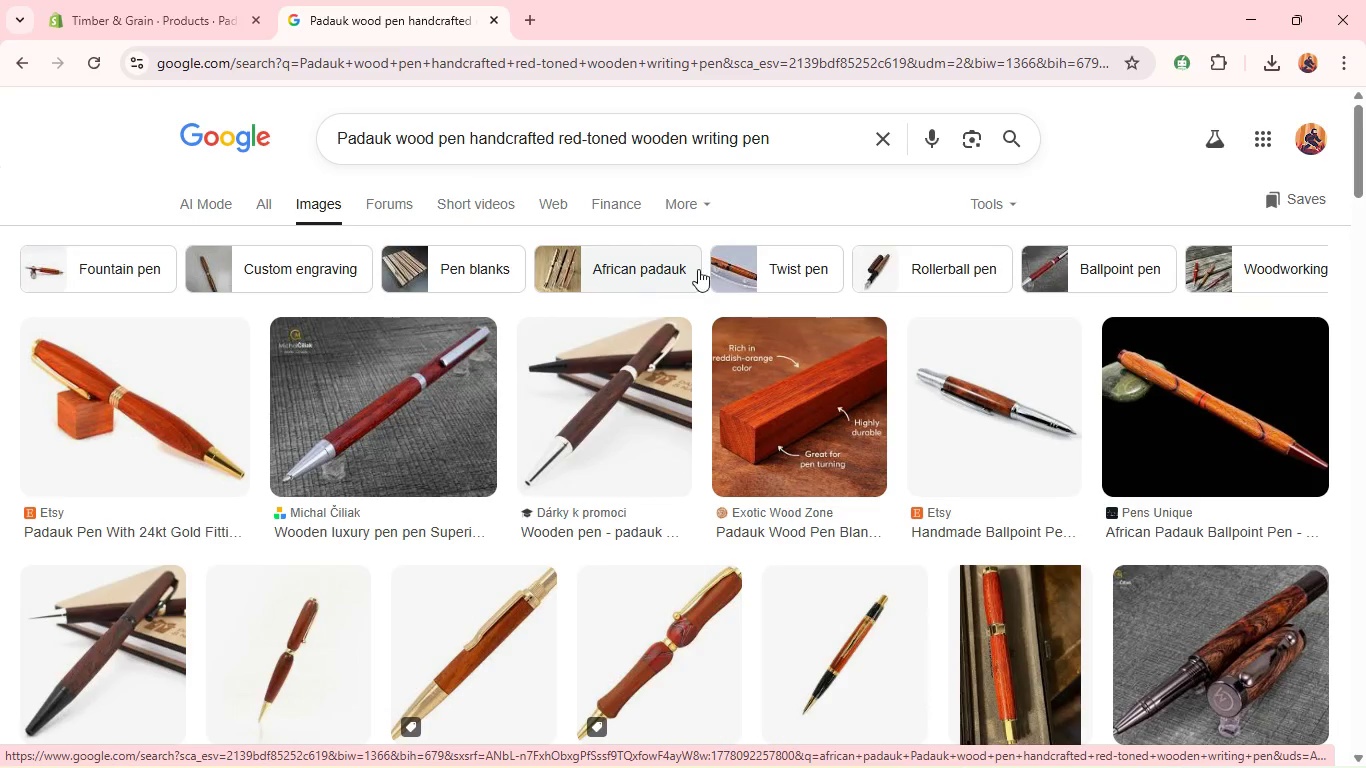 
wait(8.88)
 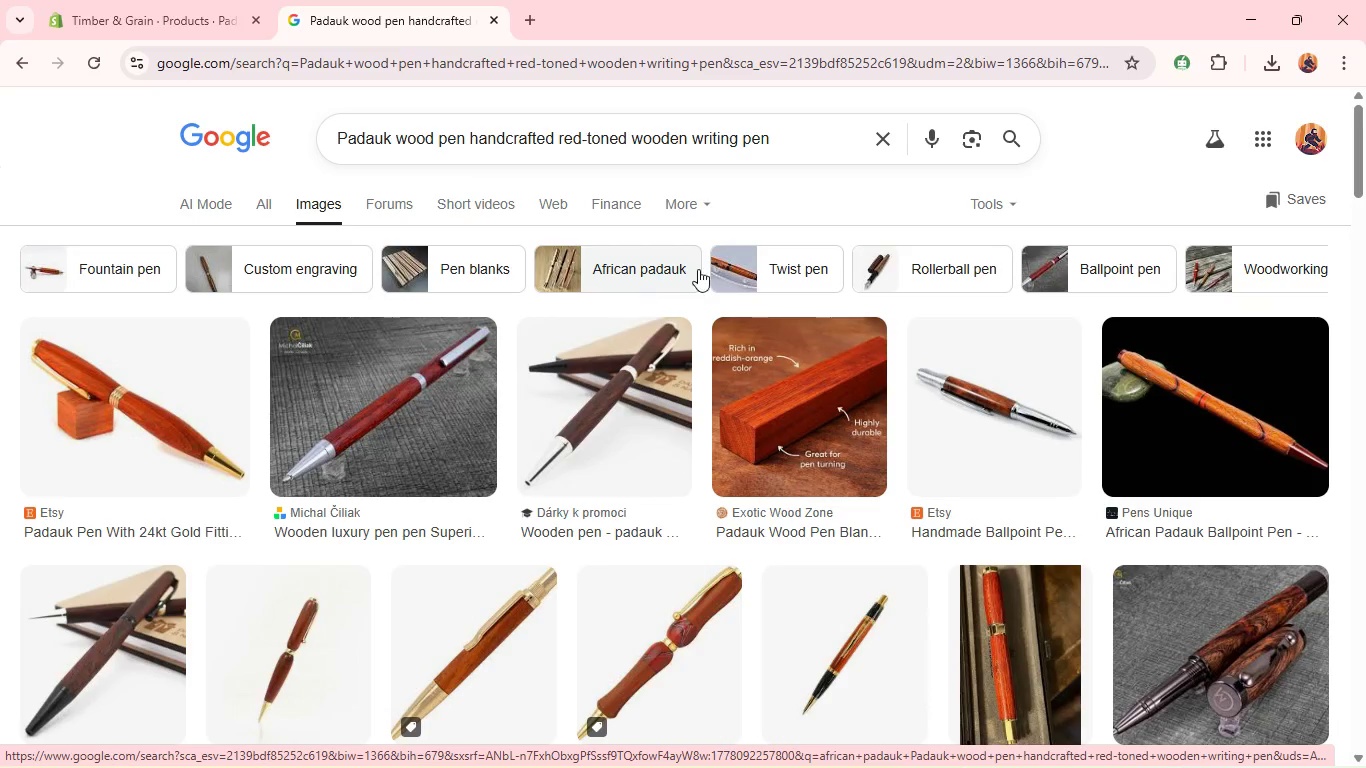 
right_click([569, 282])
 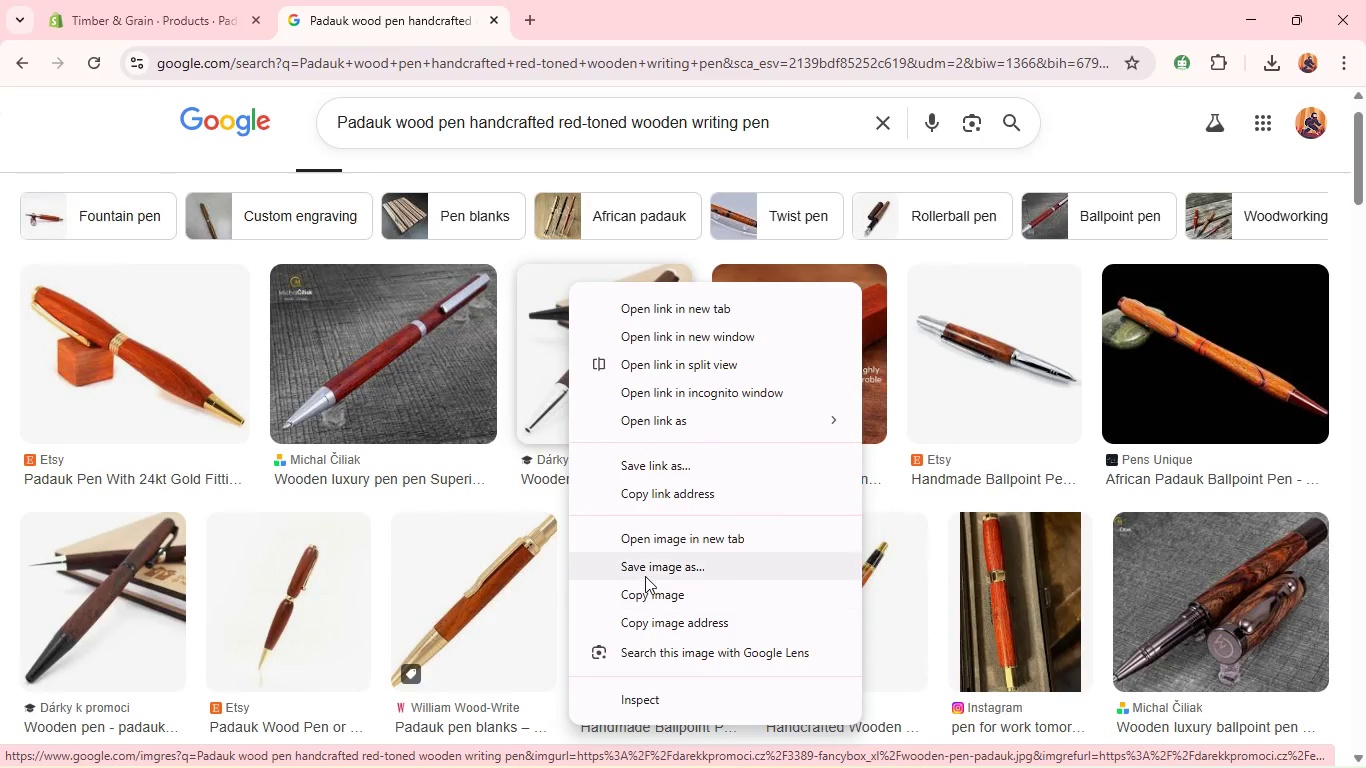 
left_click([645, 561])
 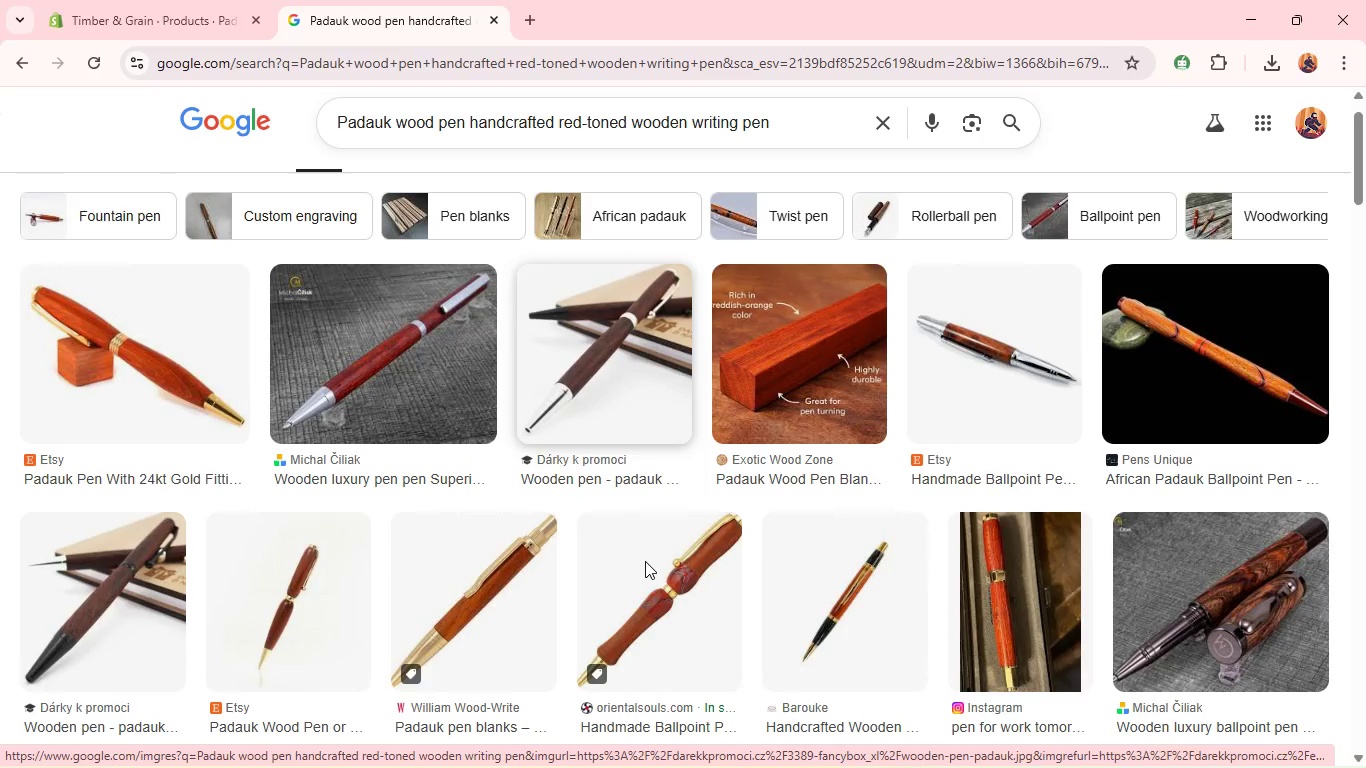 
key(Enter)
 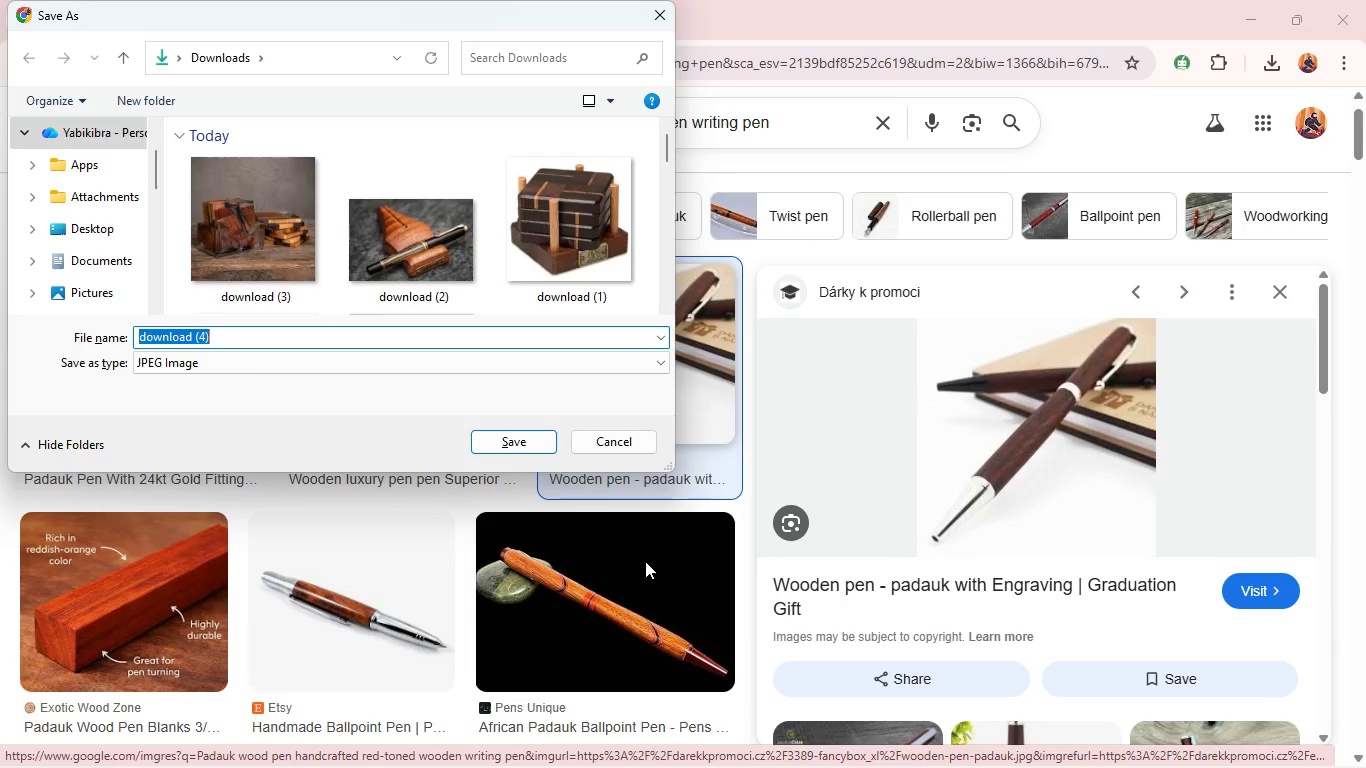 
wait(8.08)
 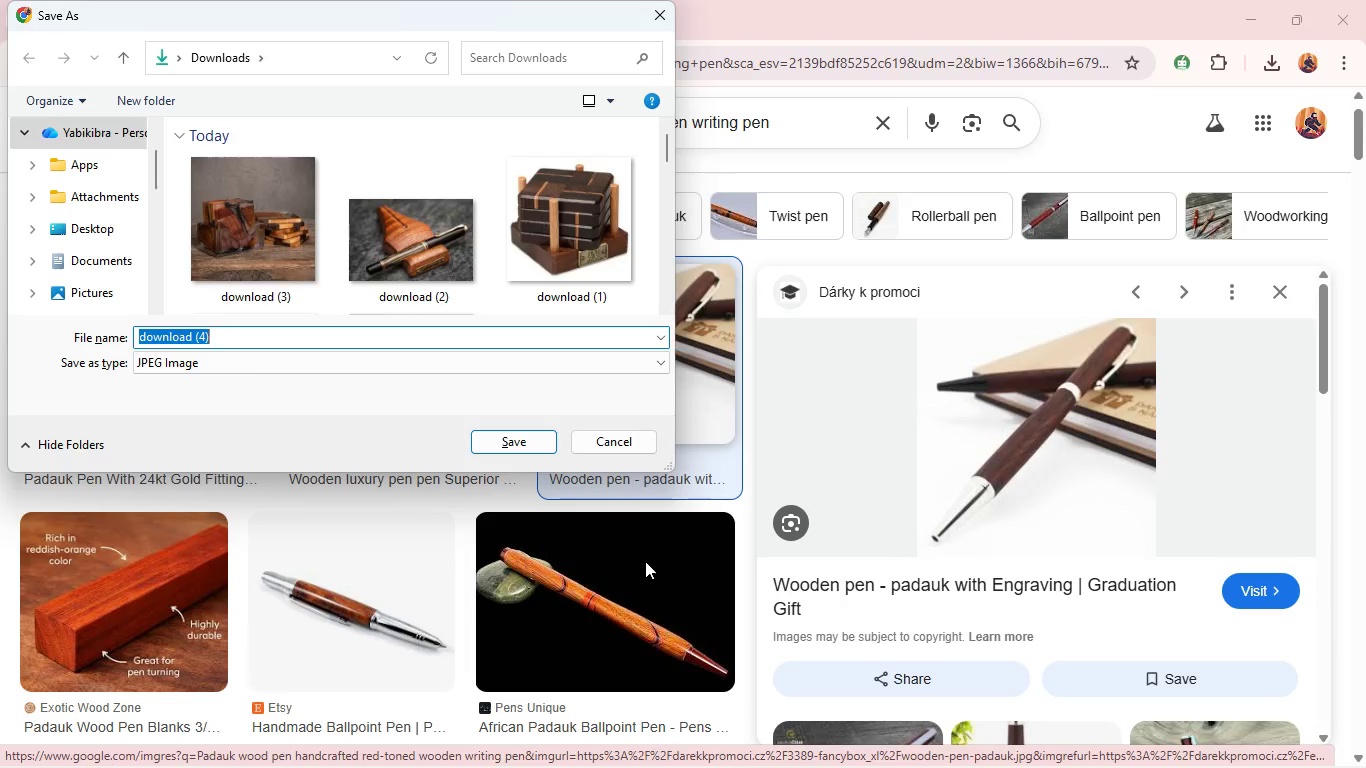 
key(Enter)
 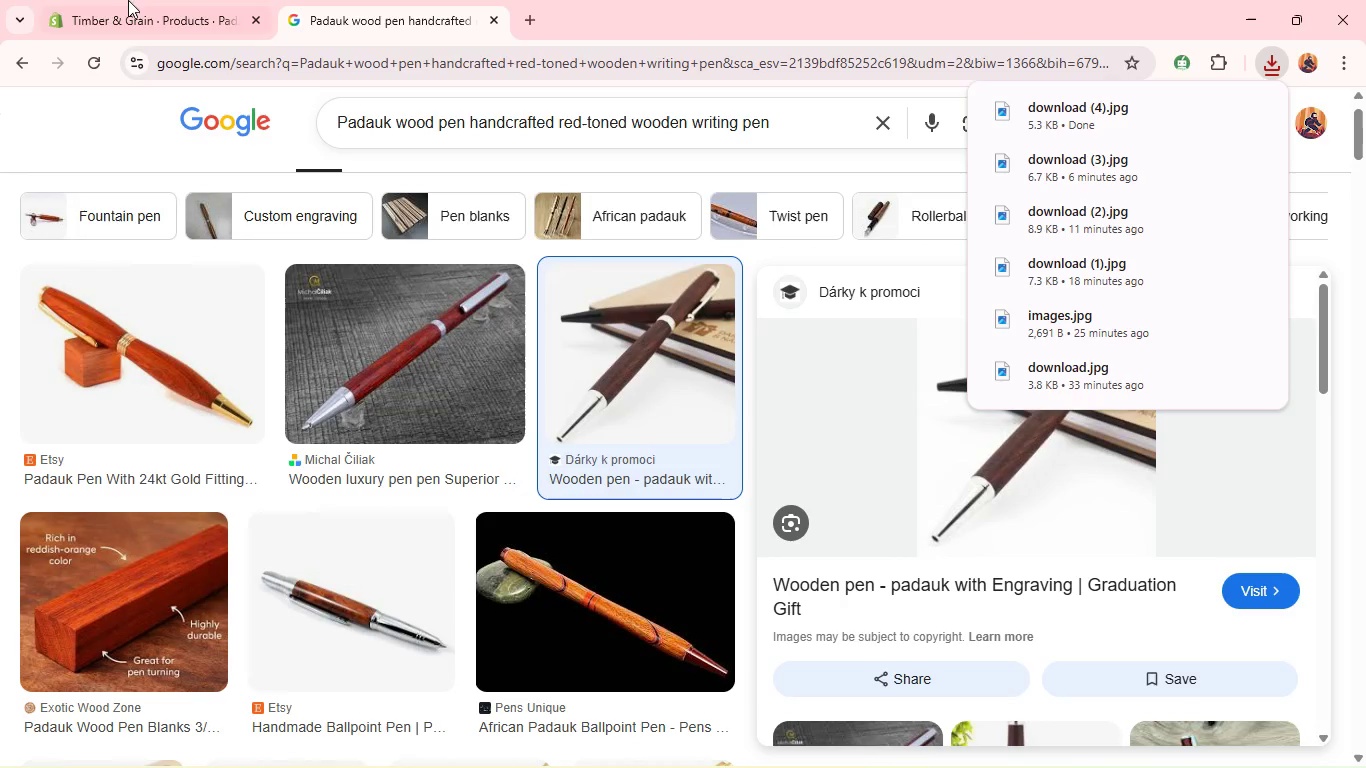 
left_click([127, 0])
 